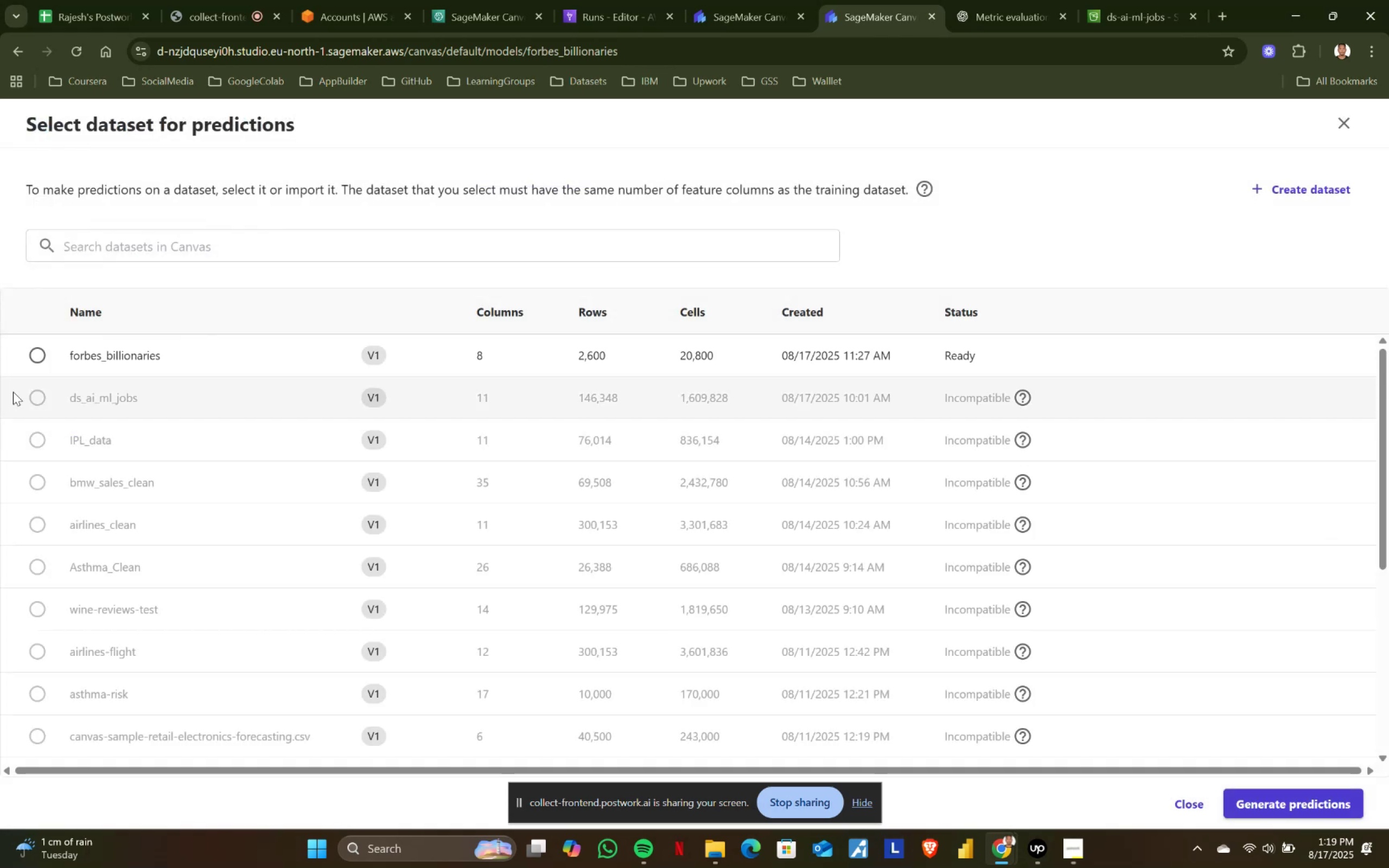 
left_click_drag(start_coordinate=[27, 356], to_coordinate=[30, 355])
 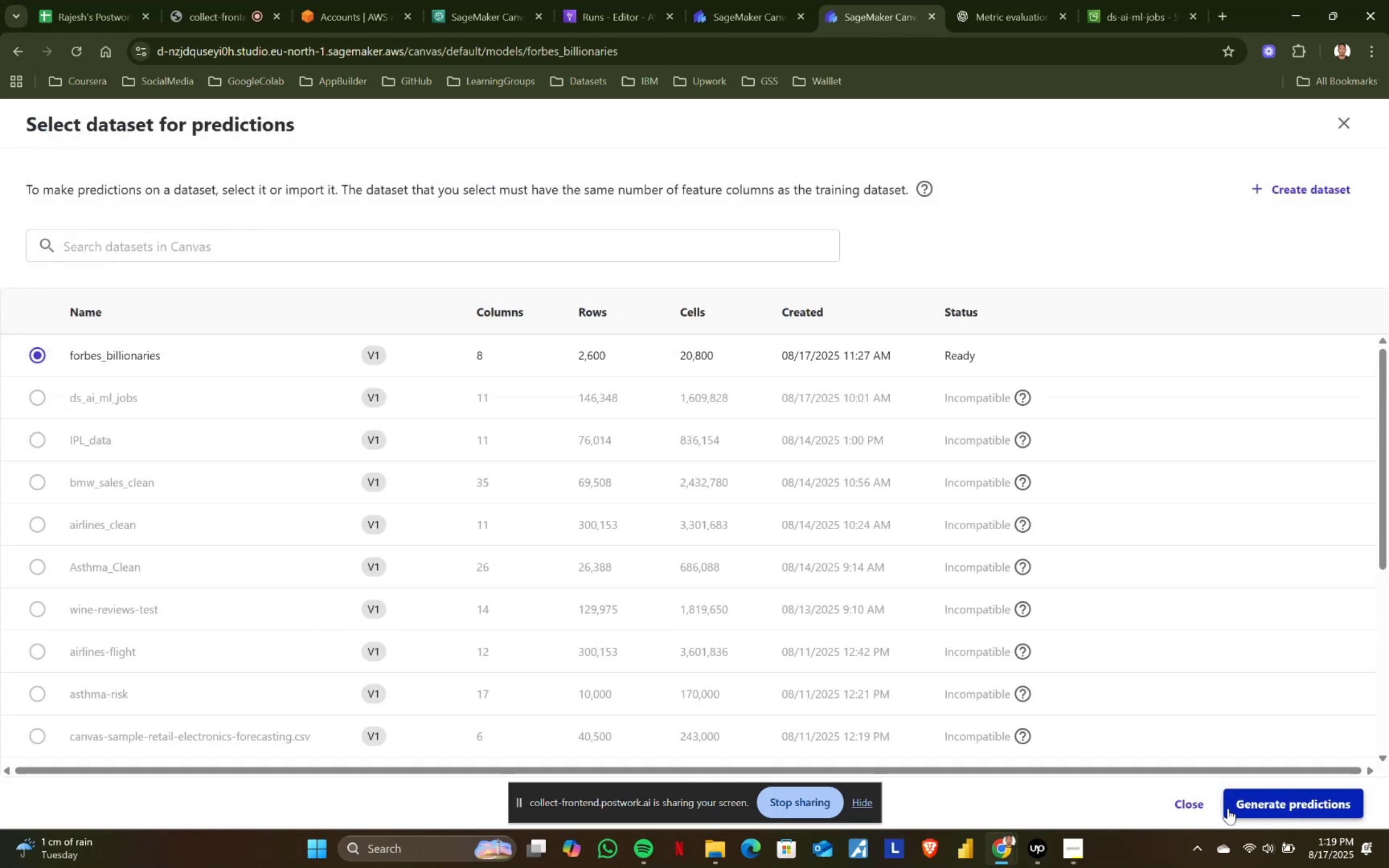 
left_click([1243, 800])
 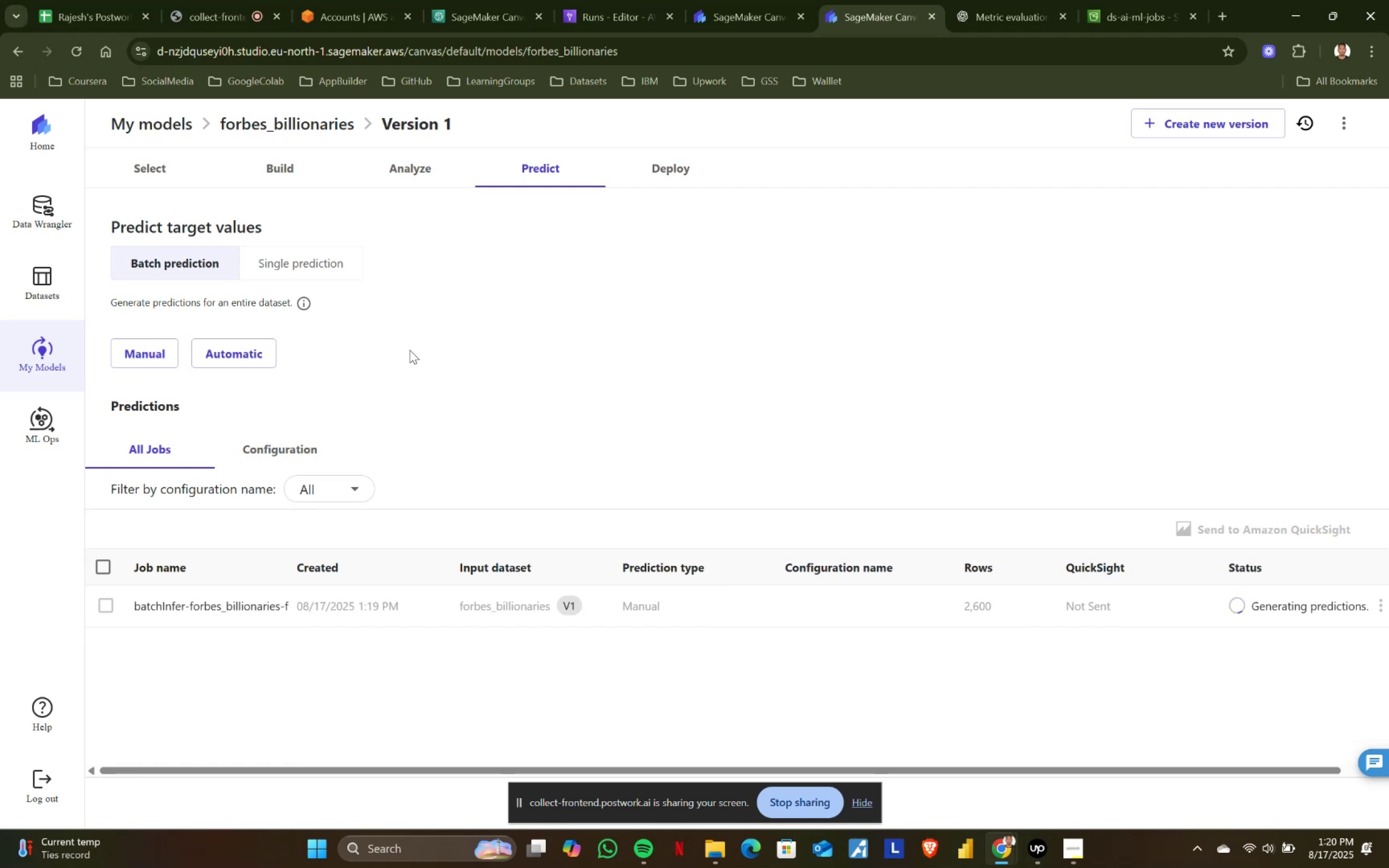 
wait(19.31)
 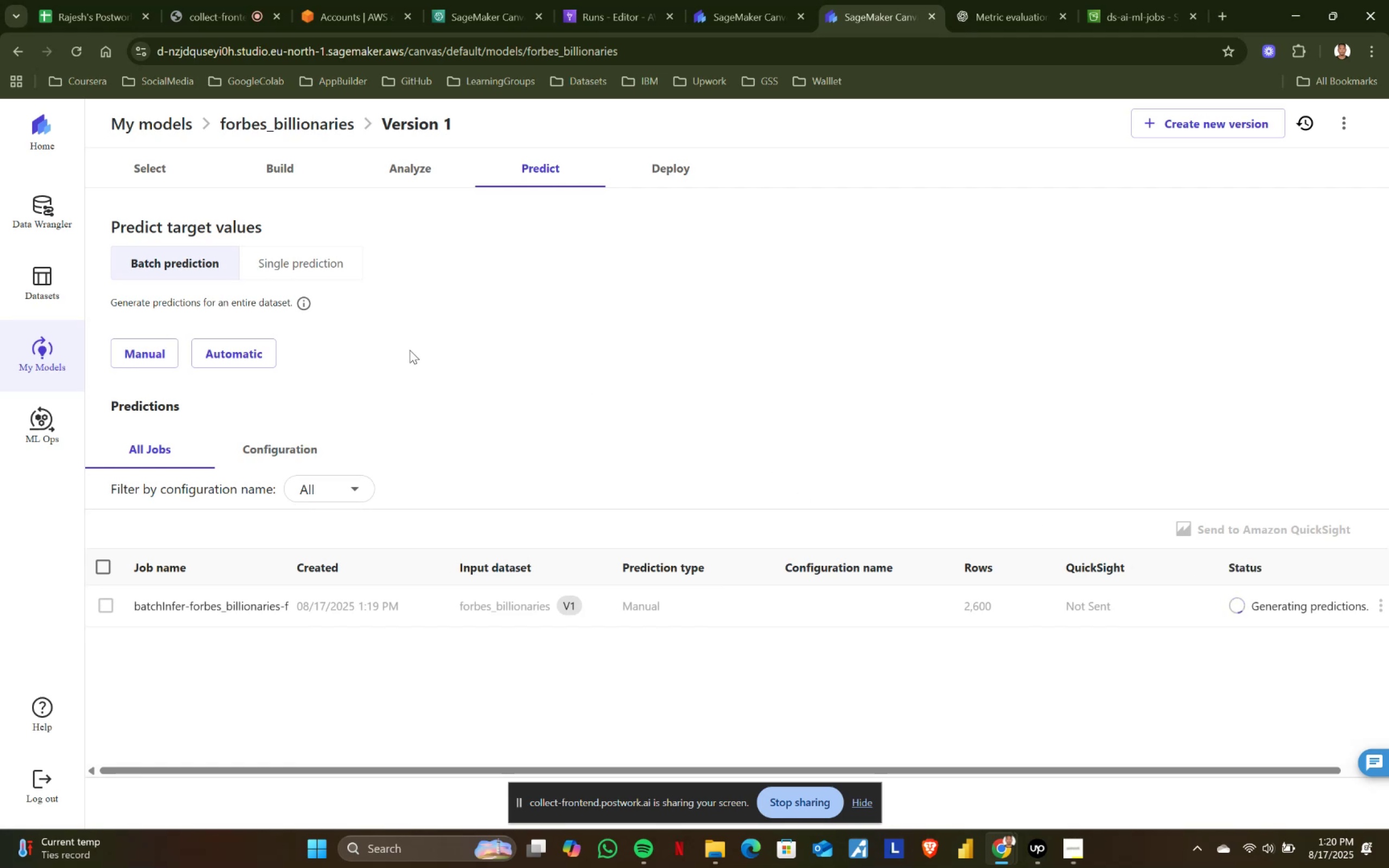 
left_click([1272, 607])
 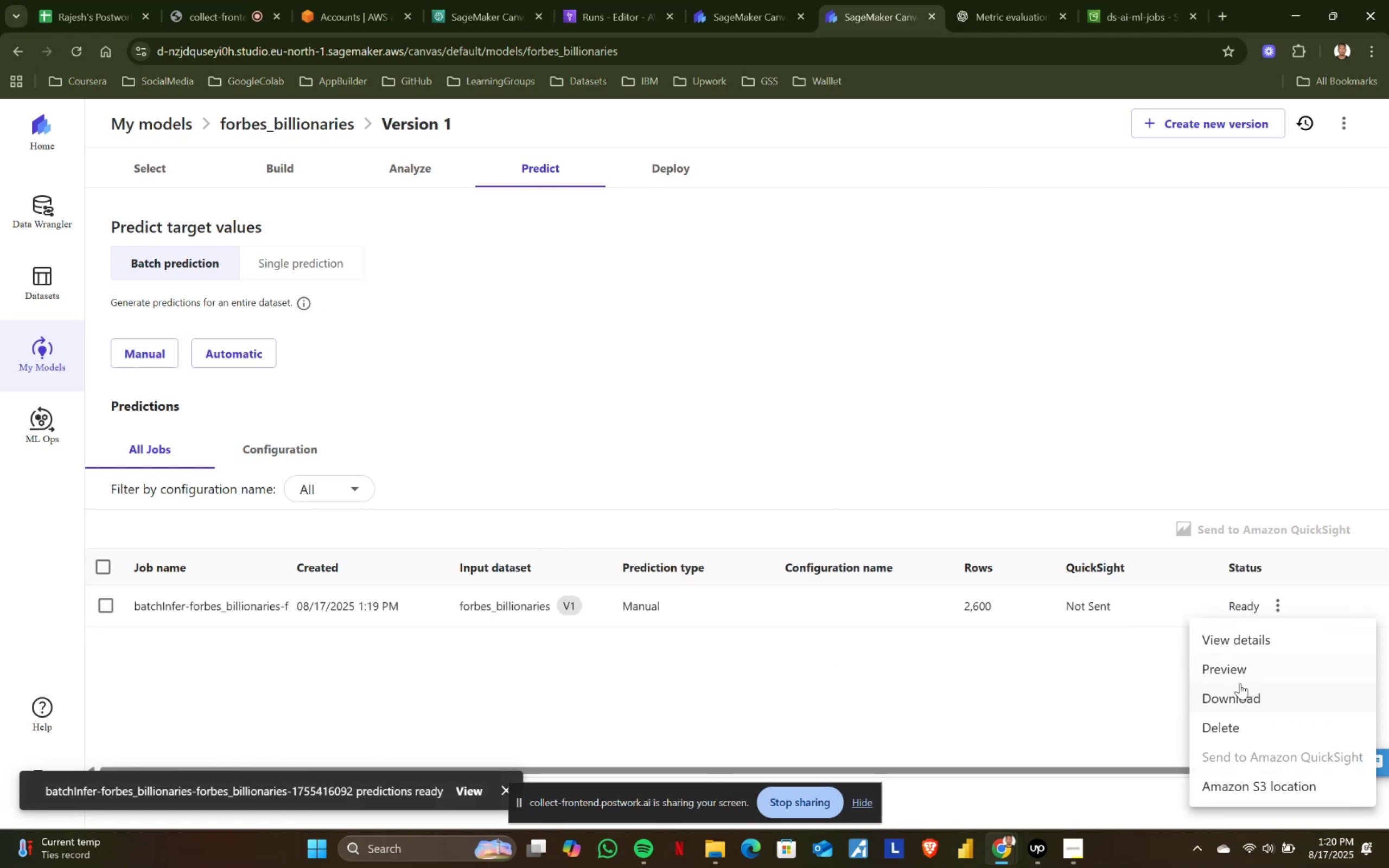 
left_click([1243, 667])
 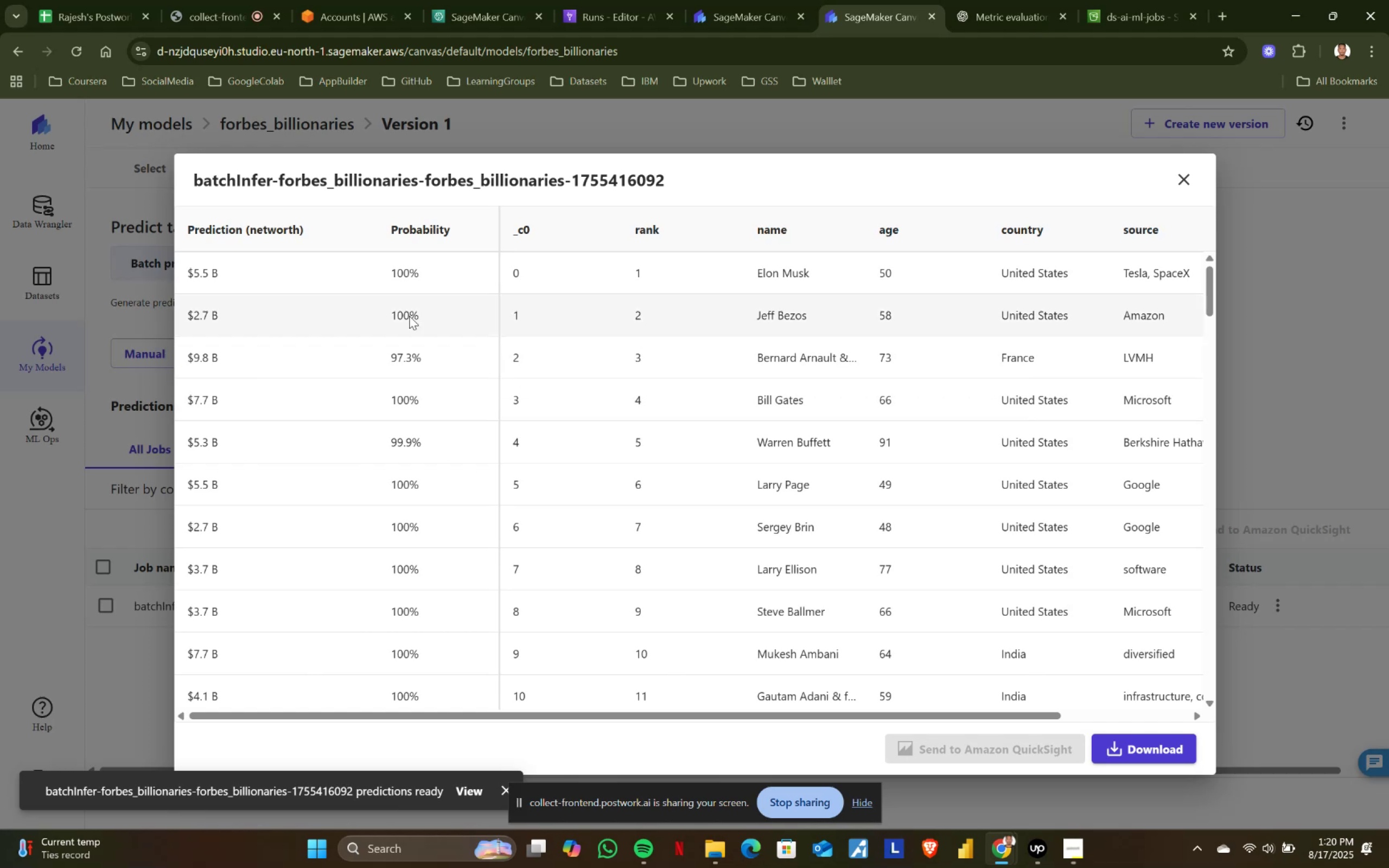 
left_click([466, 224])
 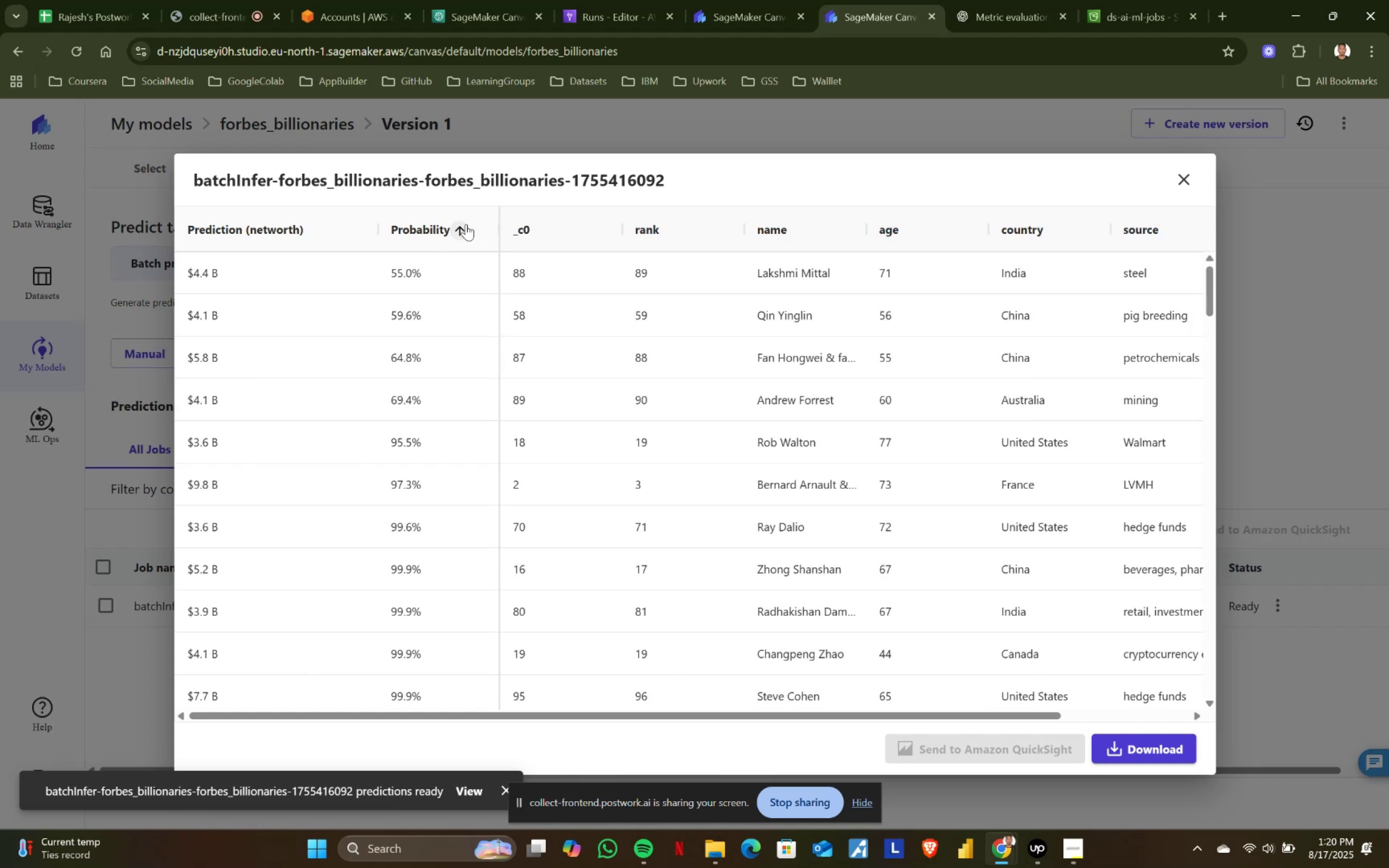 
left_click([466, 224])
 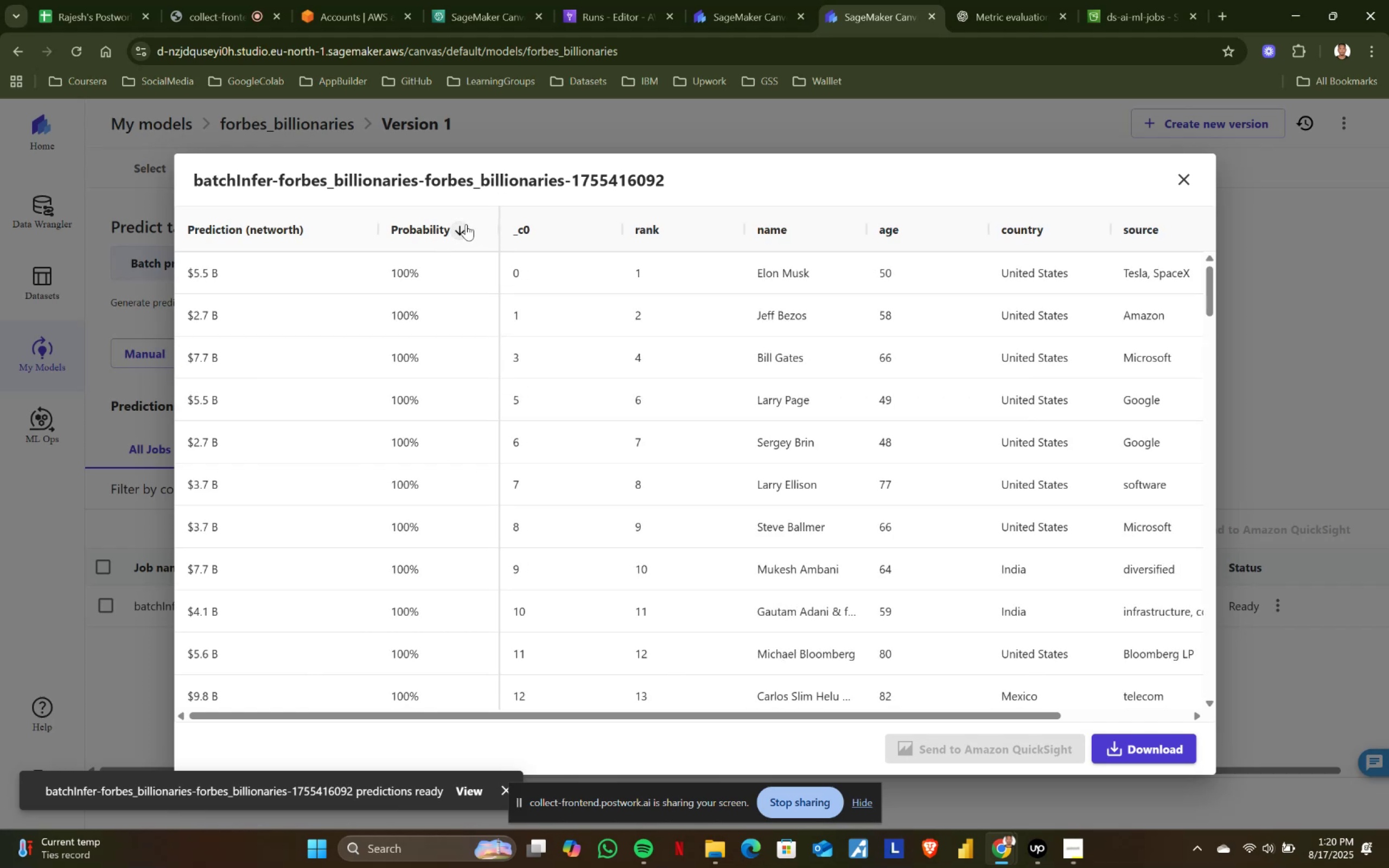 
left_click([466, 224])
 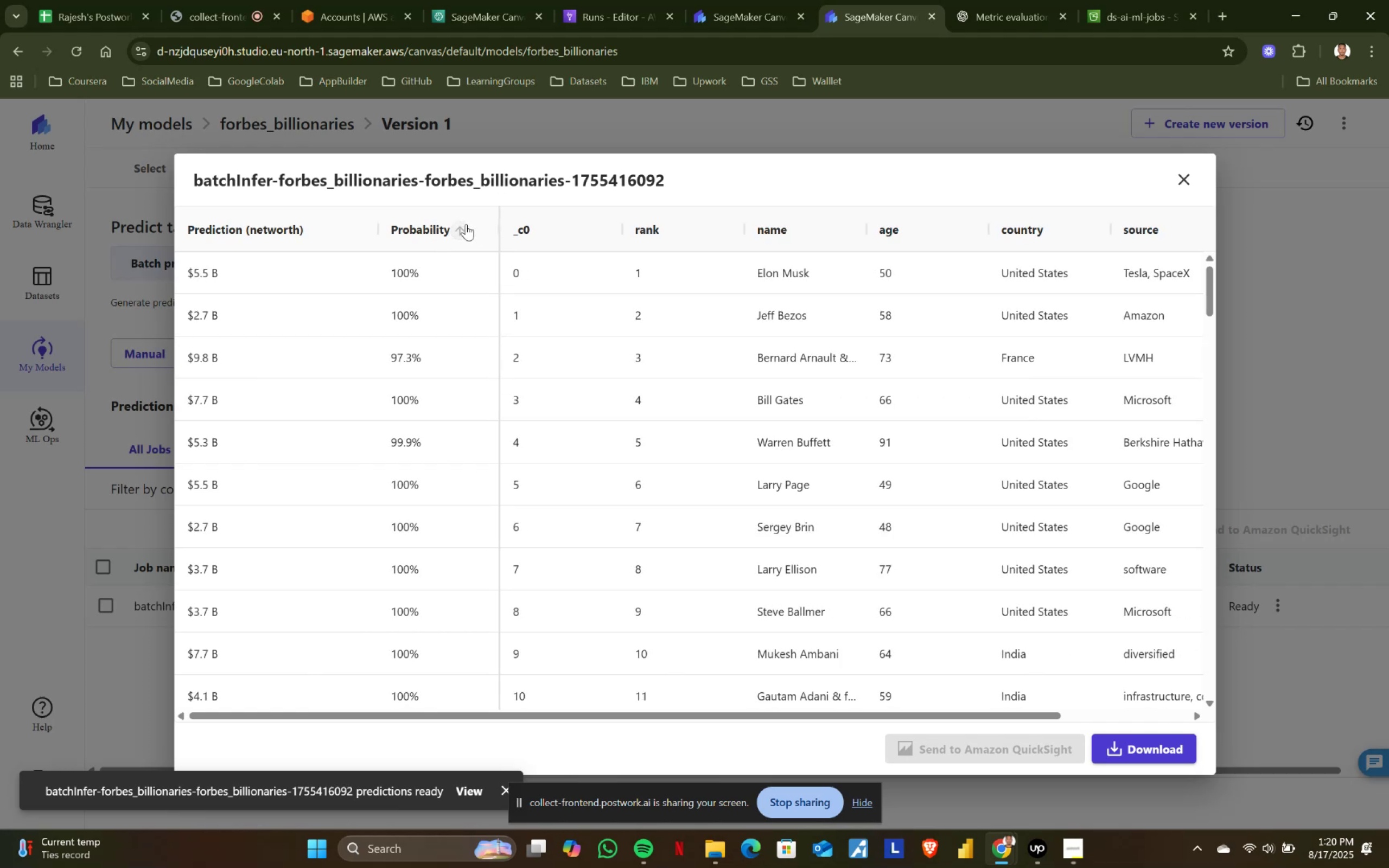 
left_click([466, 224])
 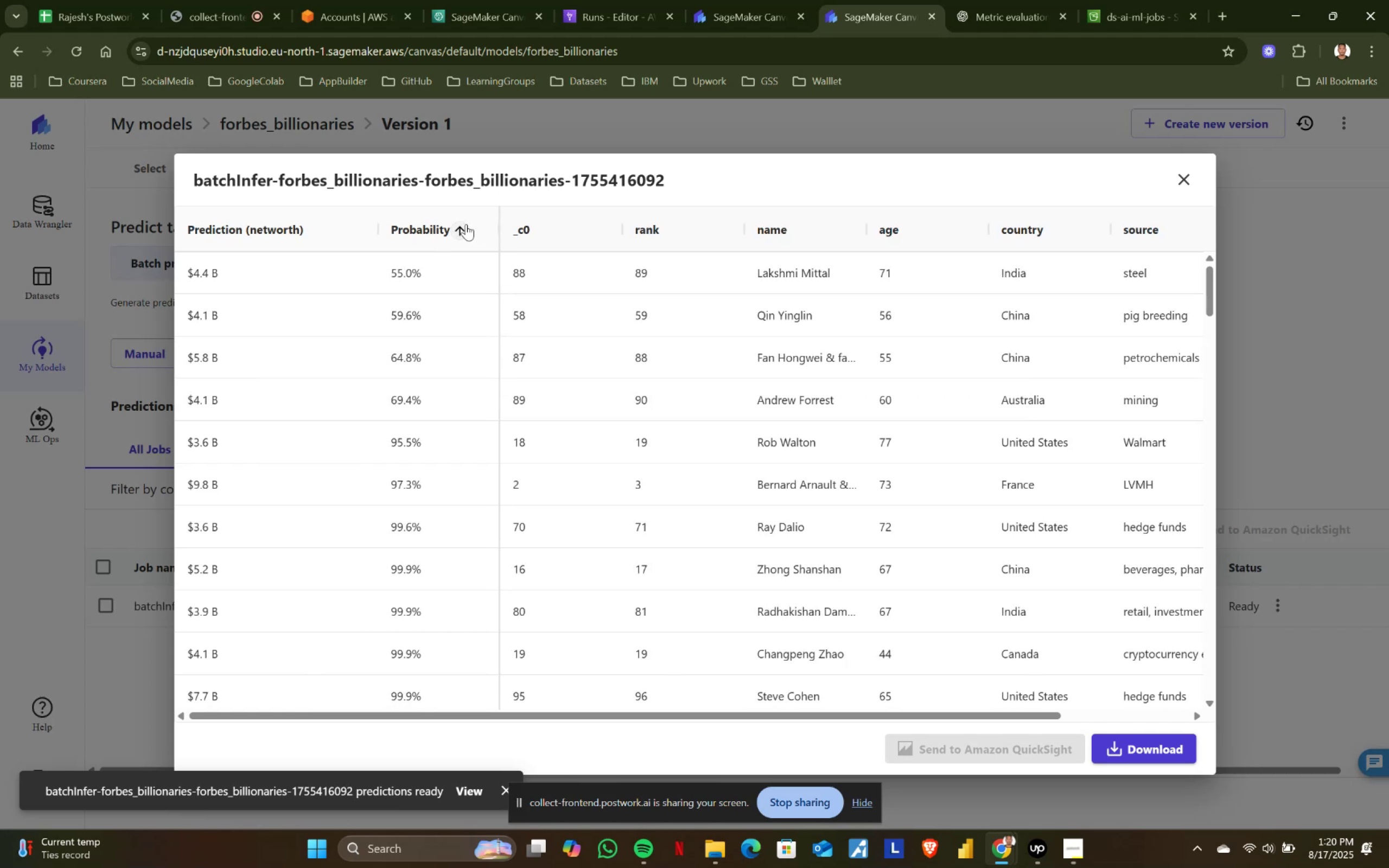 
left_click([466, 224])
 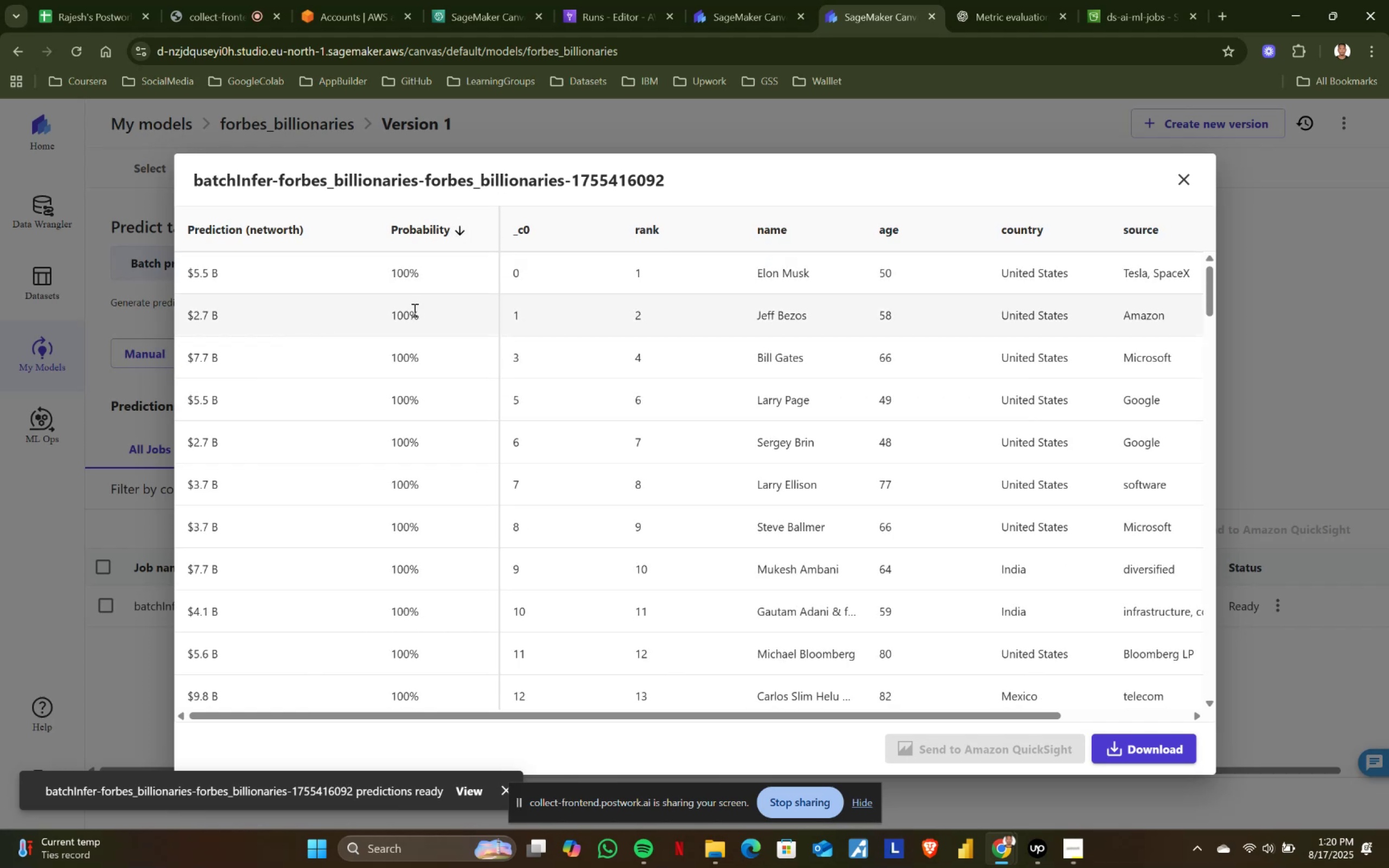 
scroll: coordinate [413, 310], scroll_direction: down, amount: 7.0
 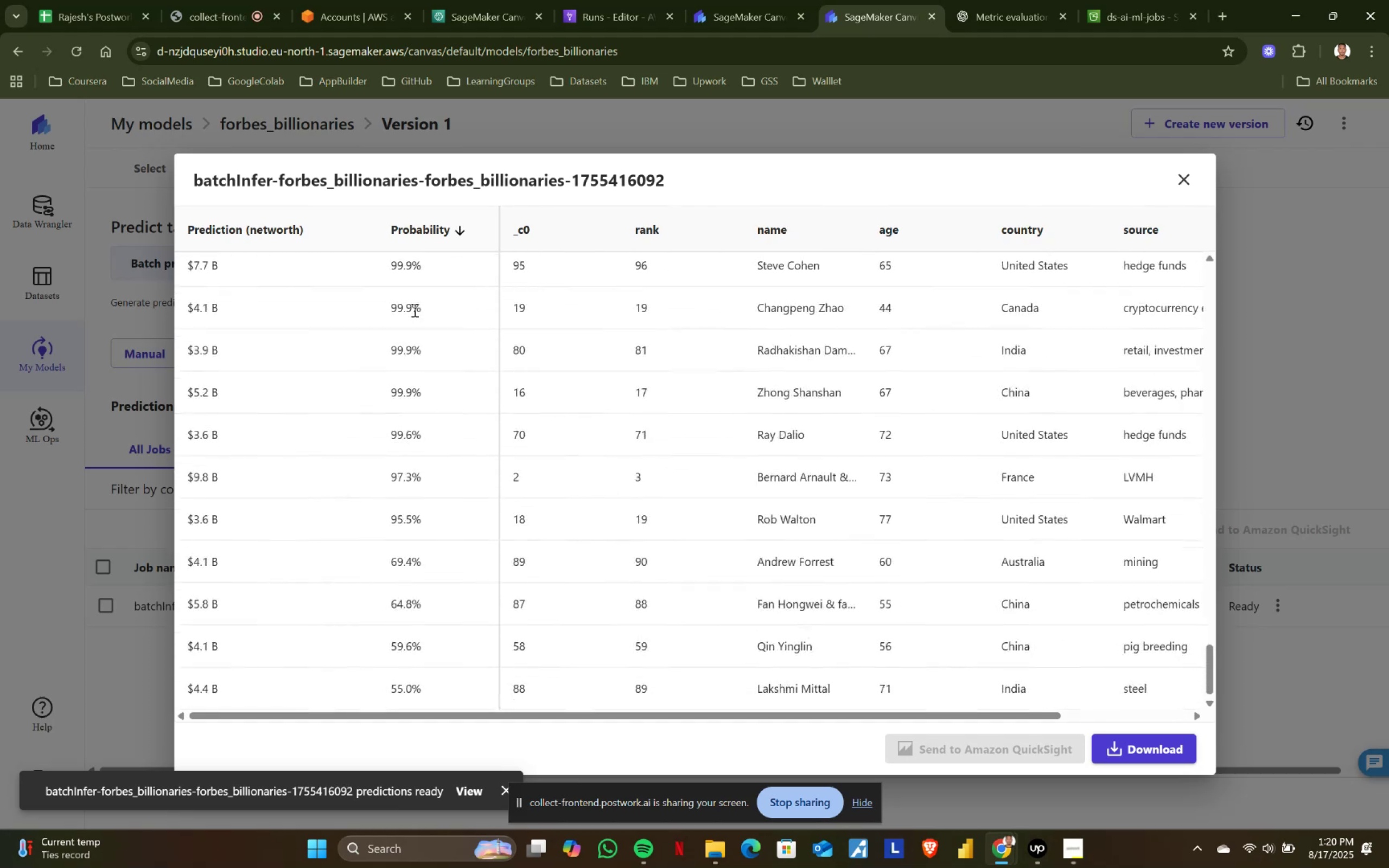 
scroll: coordinate [413, 310], scroll_direction: up, amount: 23.0
 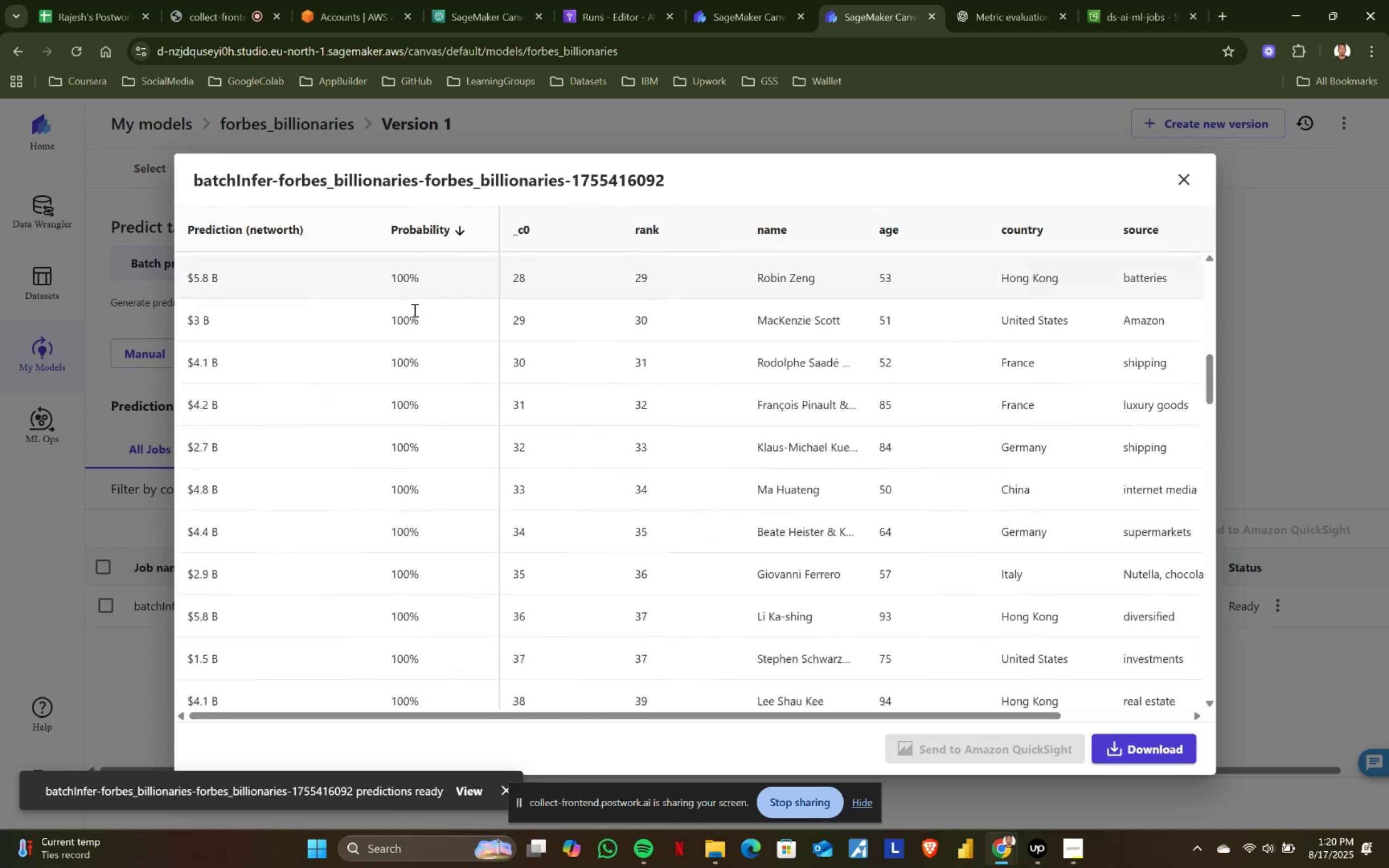 
scroll: coordinate [413, 310], scroll_direction: down, amount: 21.0
 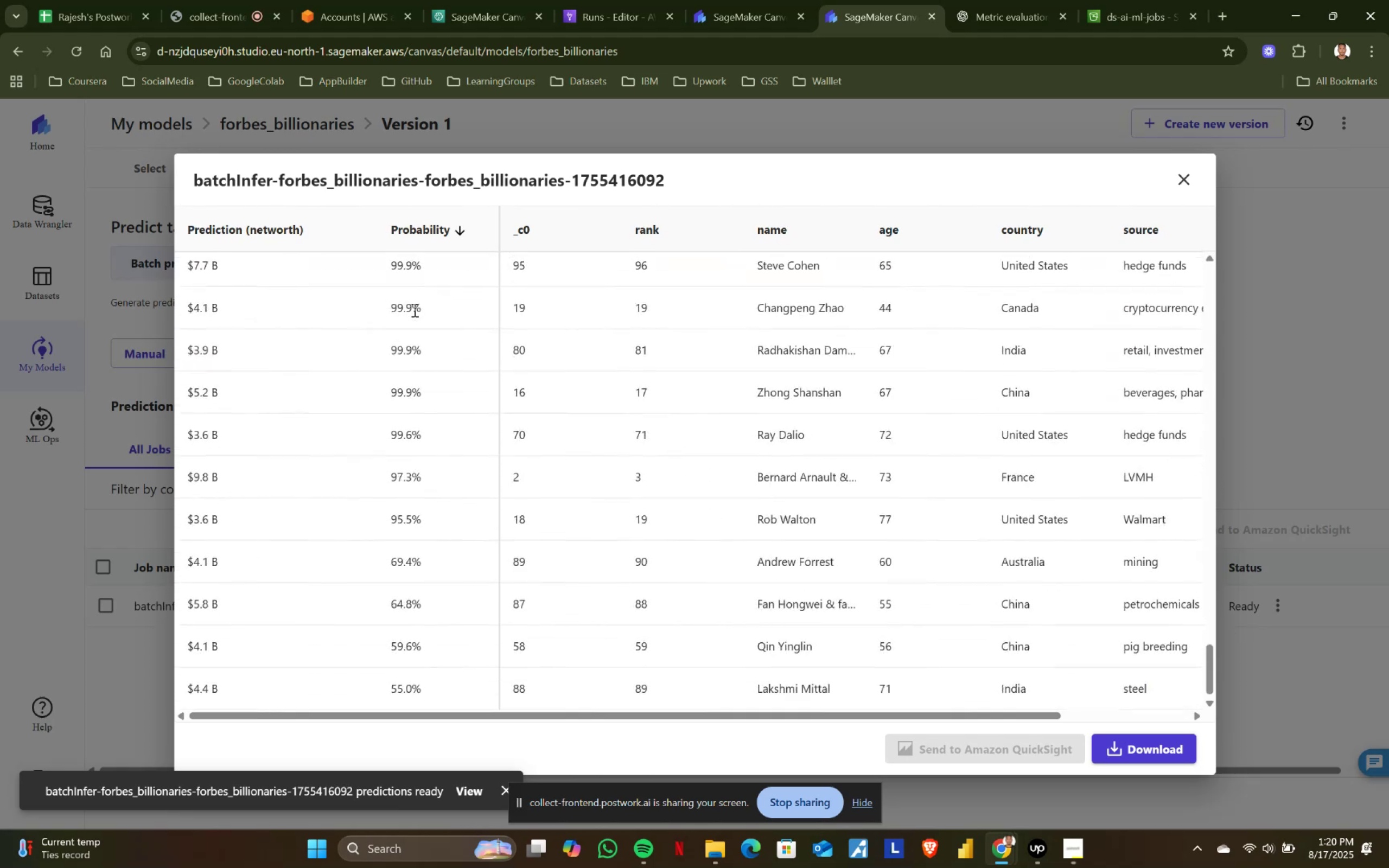 
scroll: coordinate [413, 310], scroll_direction: up, amount: 29.0
 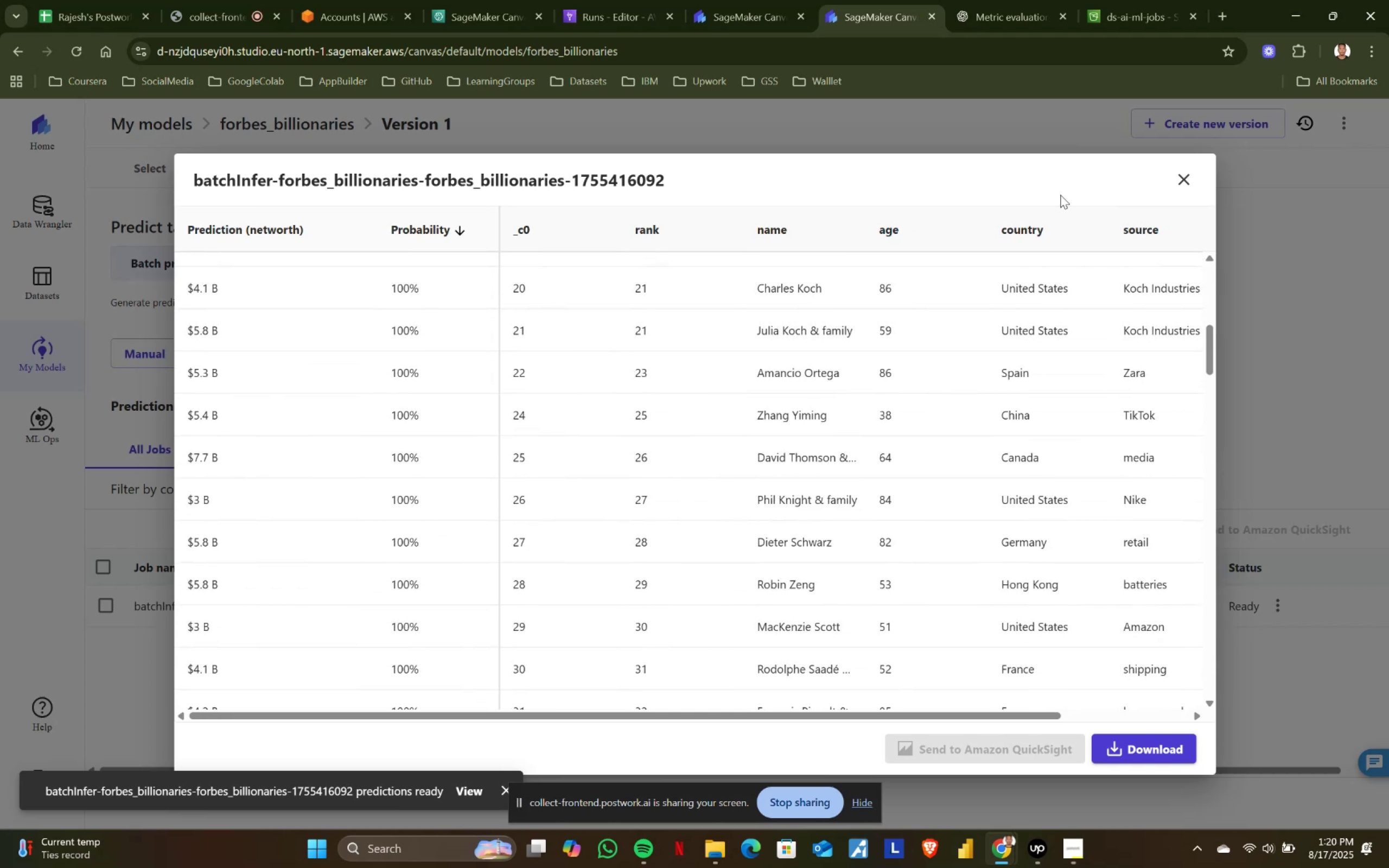 
left_click([1186, 175])
 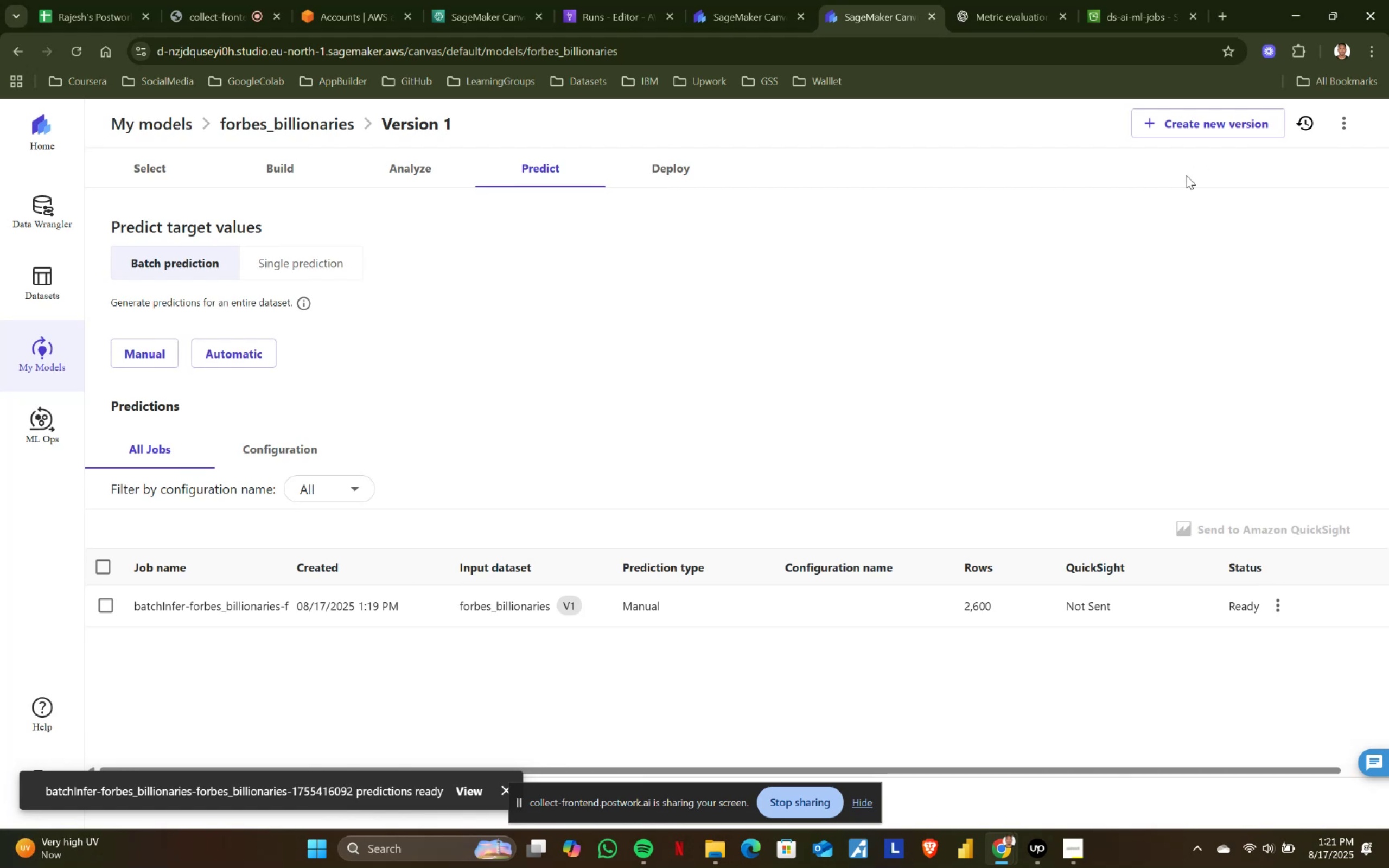 
wait(15.25)
 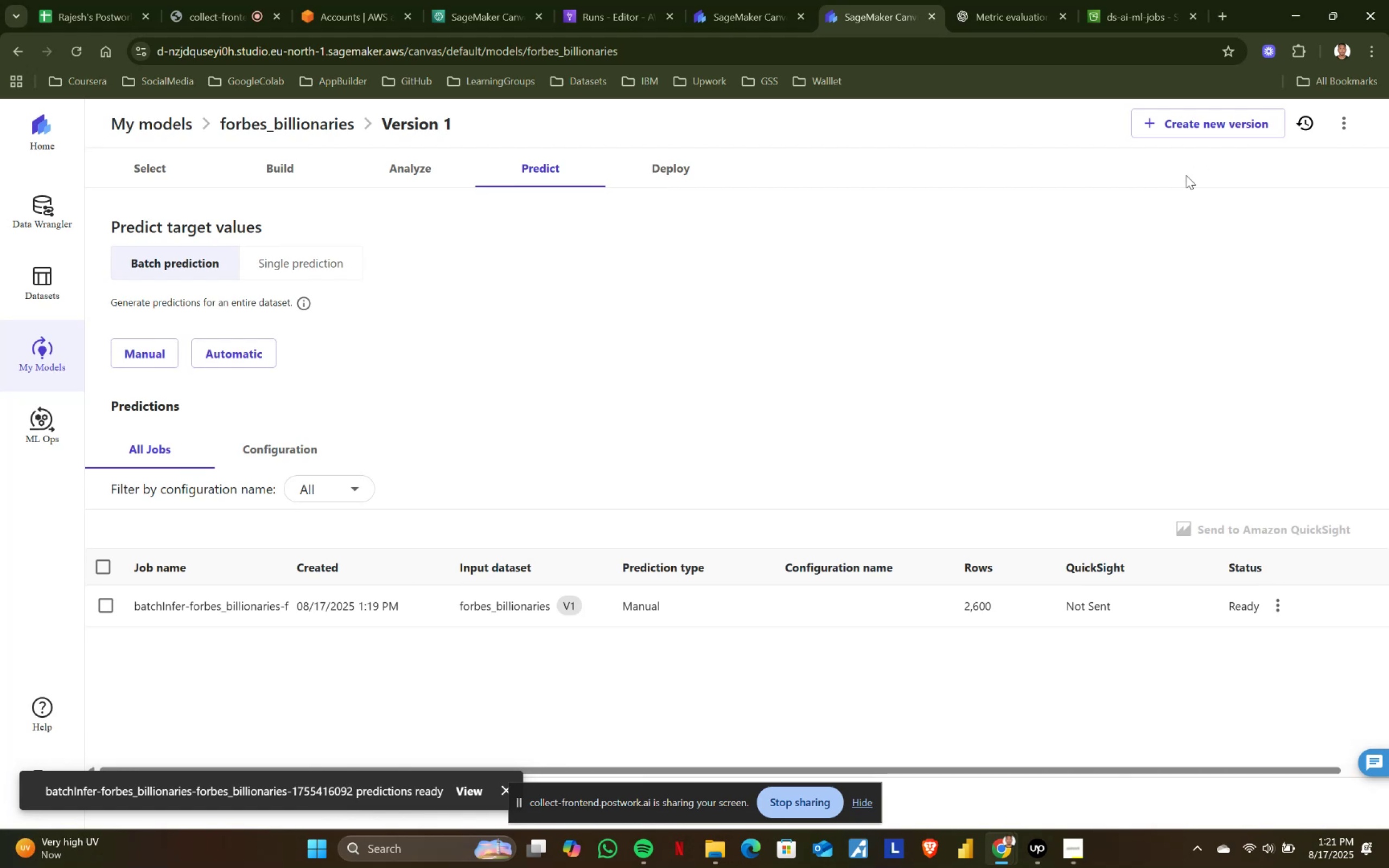 
left_click([240, 0])
 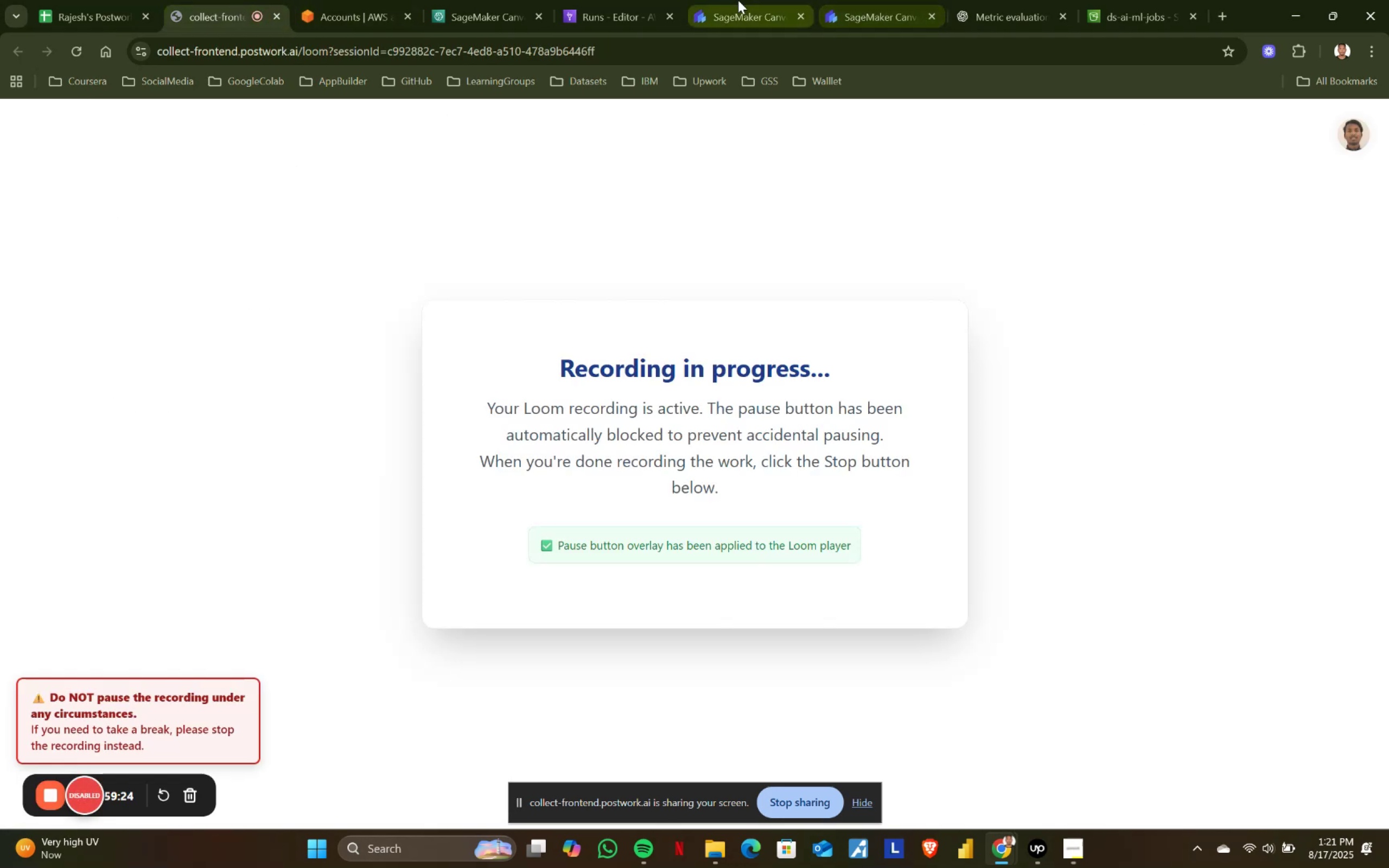 
double_click([874, 0])
 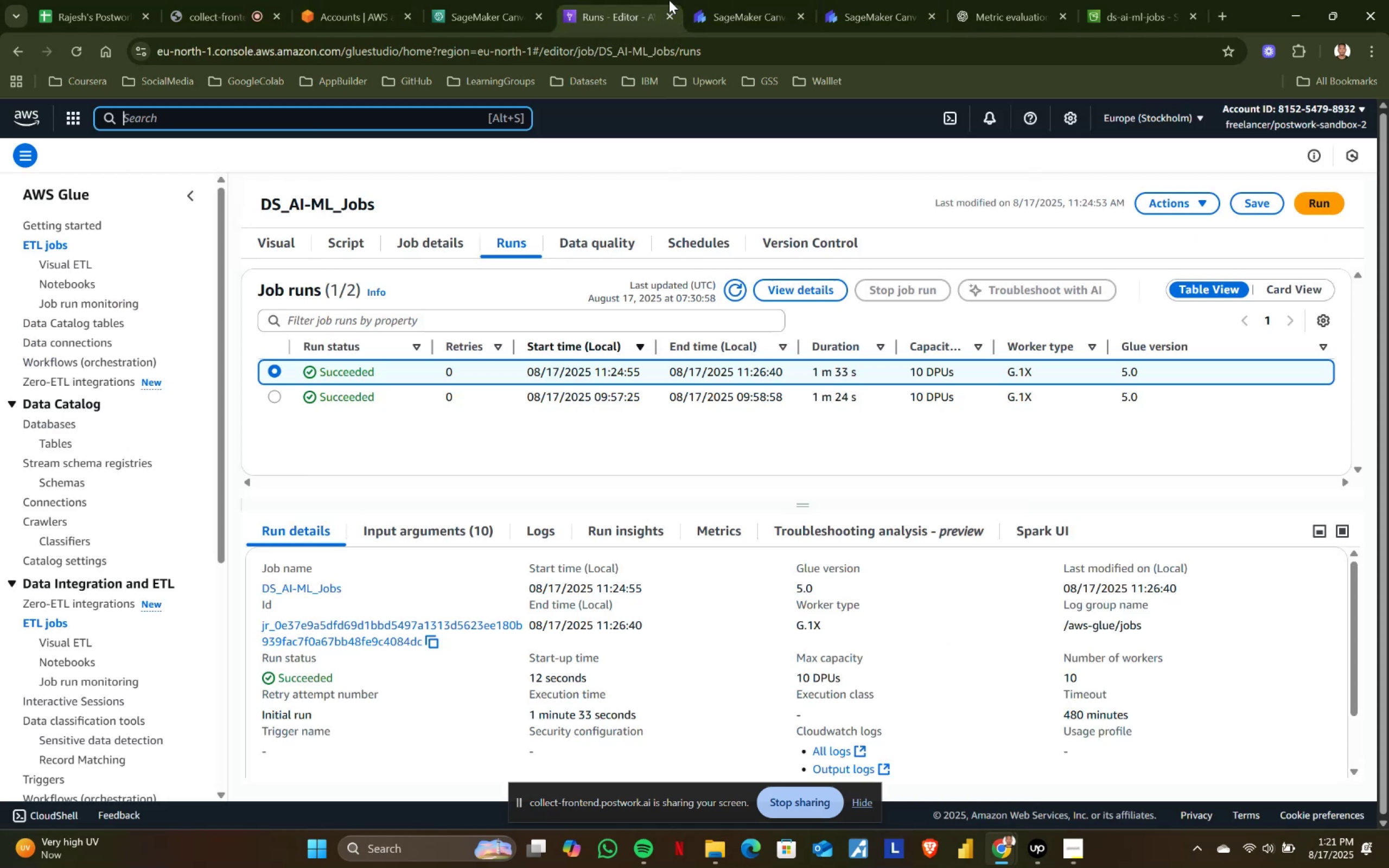 
double_click([733, 0])
 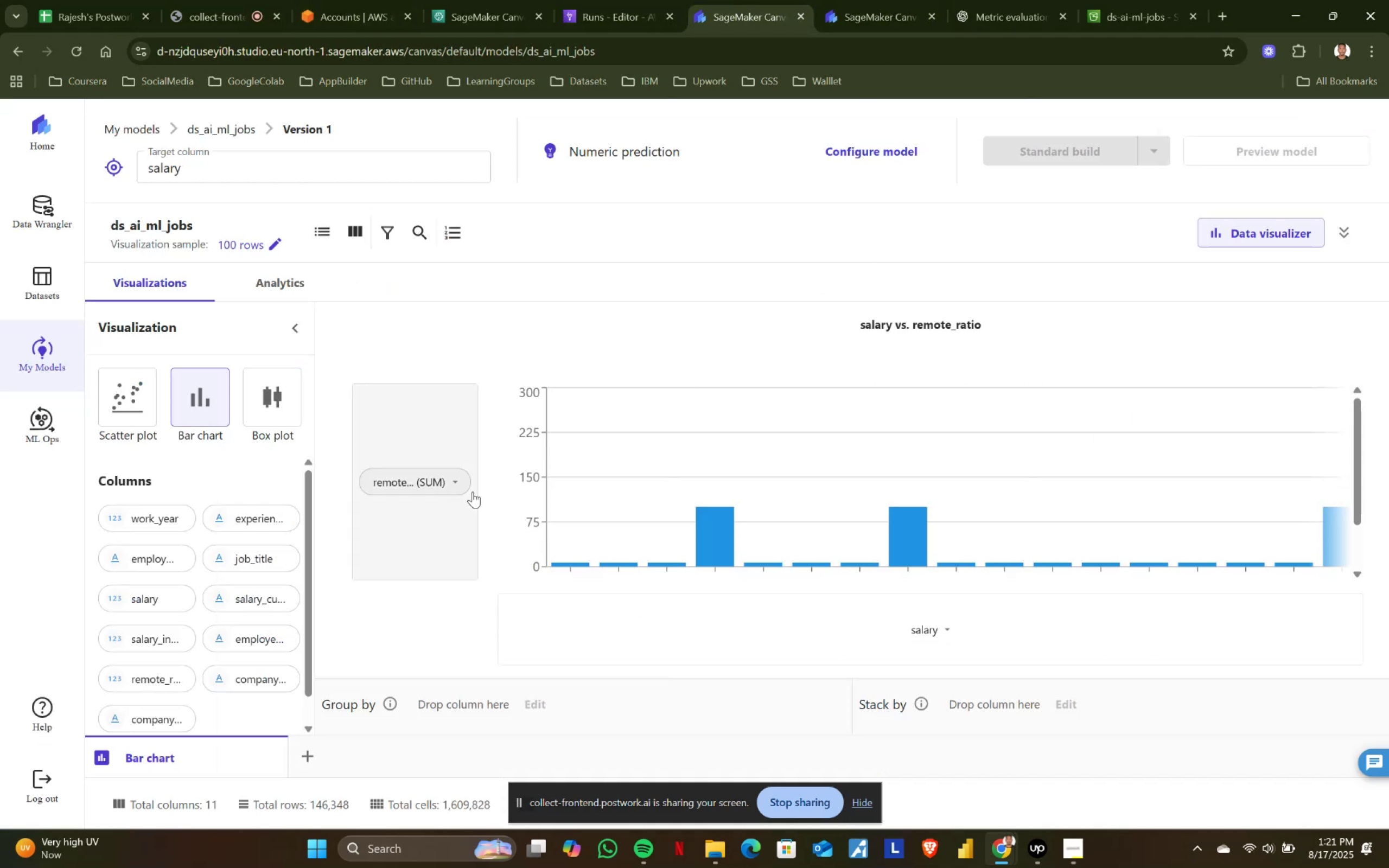 
left_click([453, 483])
 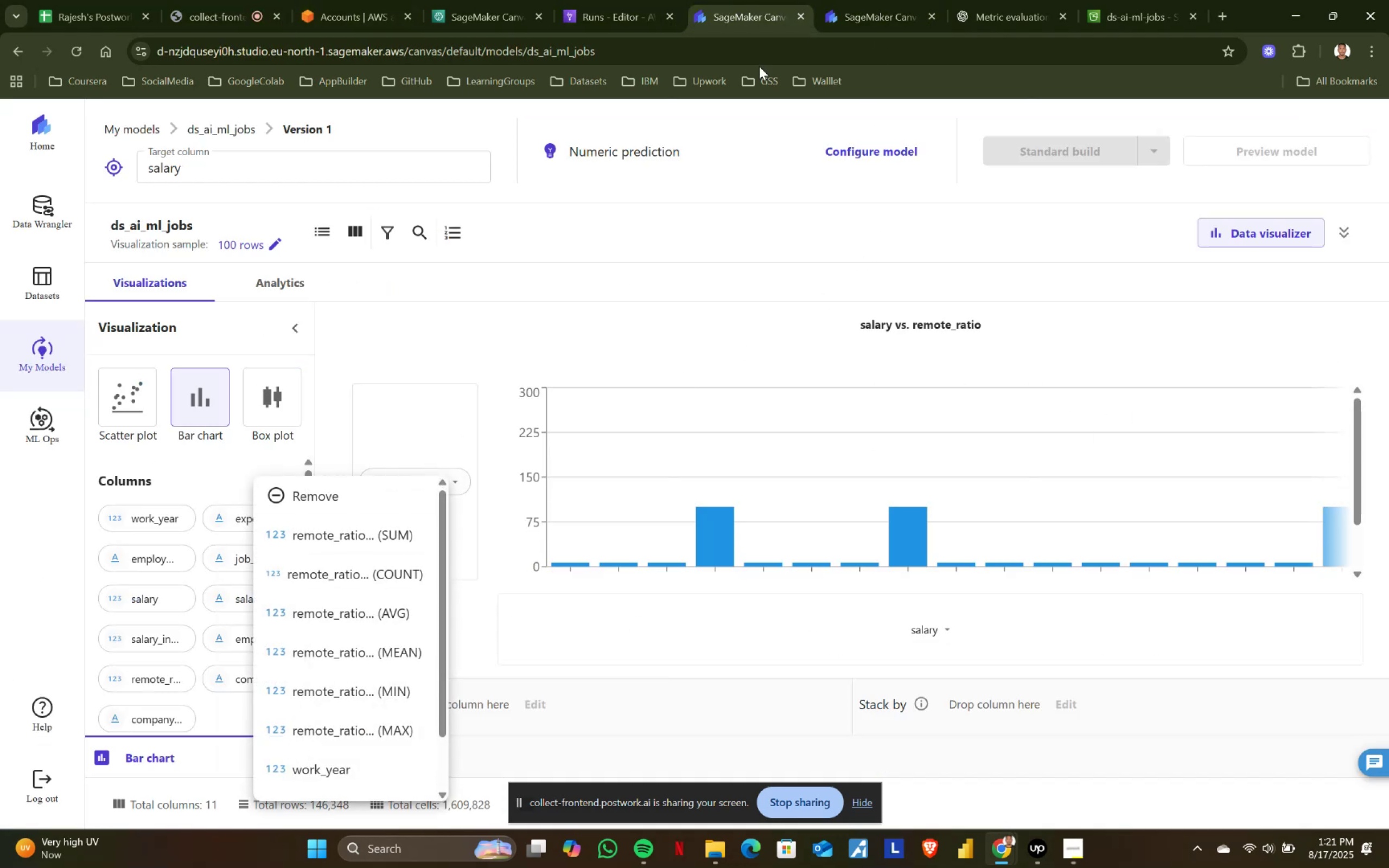 
left_click([928, 0])
 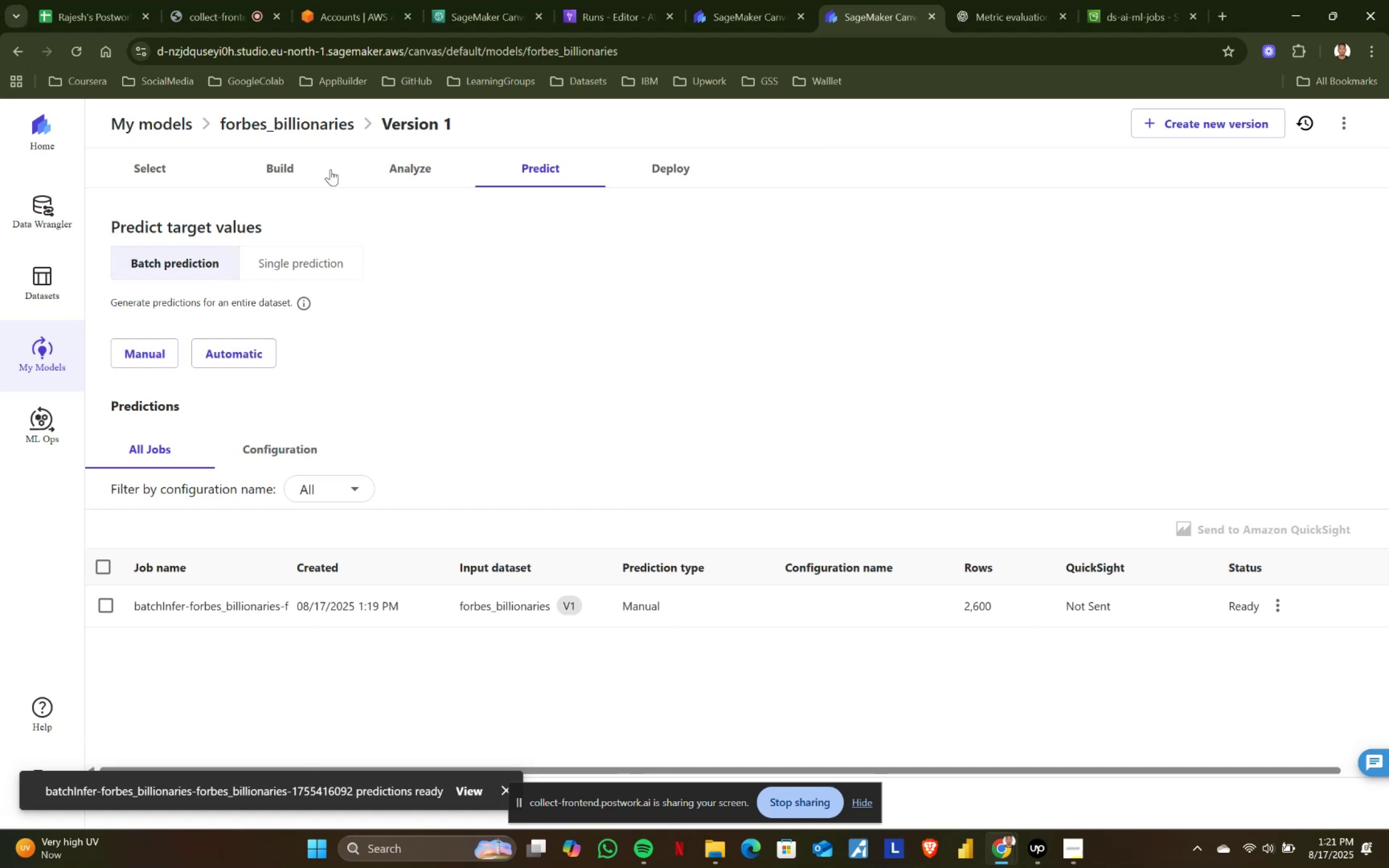 
left_click([404, 169])
 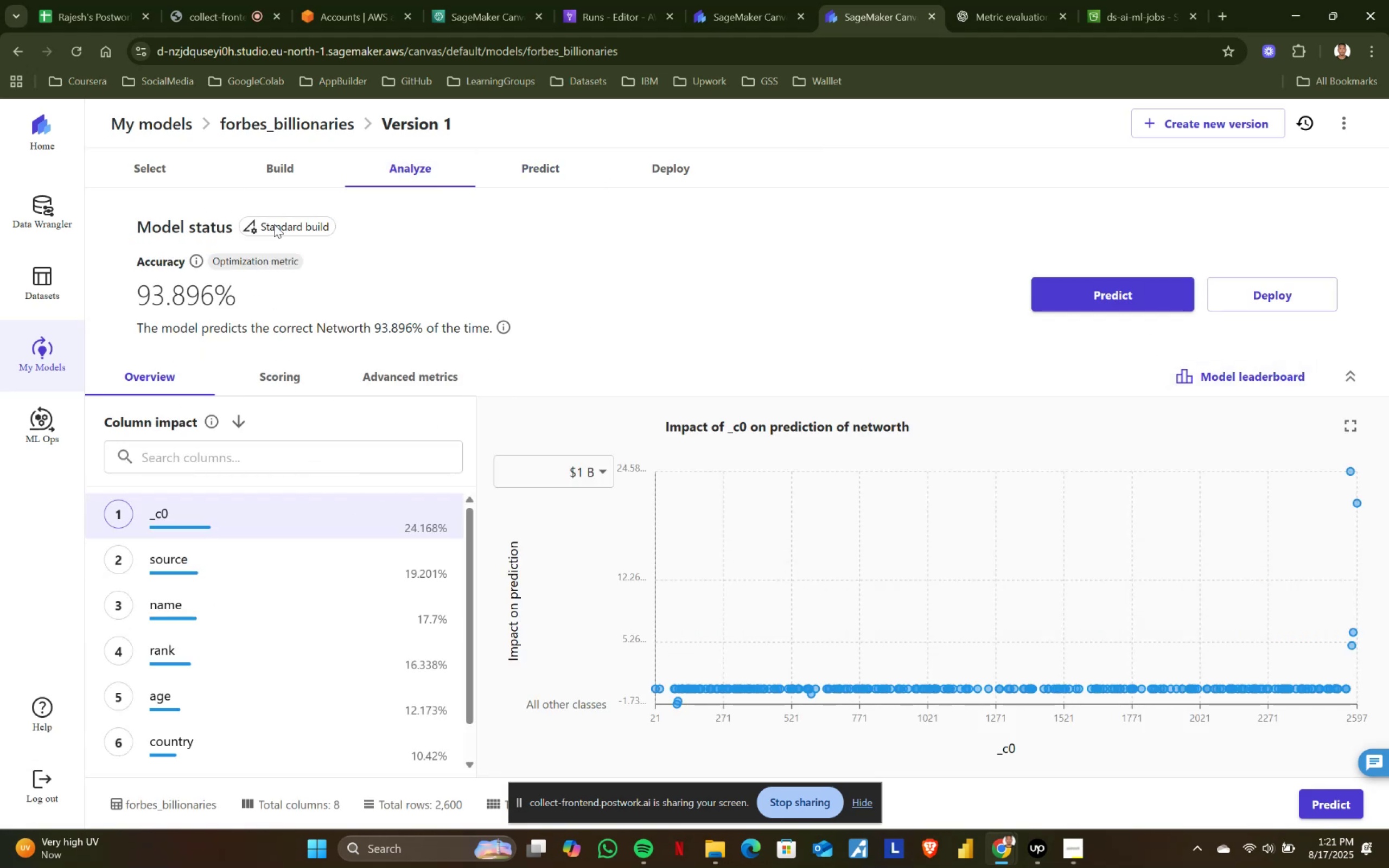 
left_click([540, 163])
 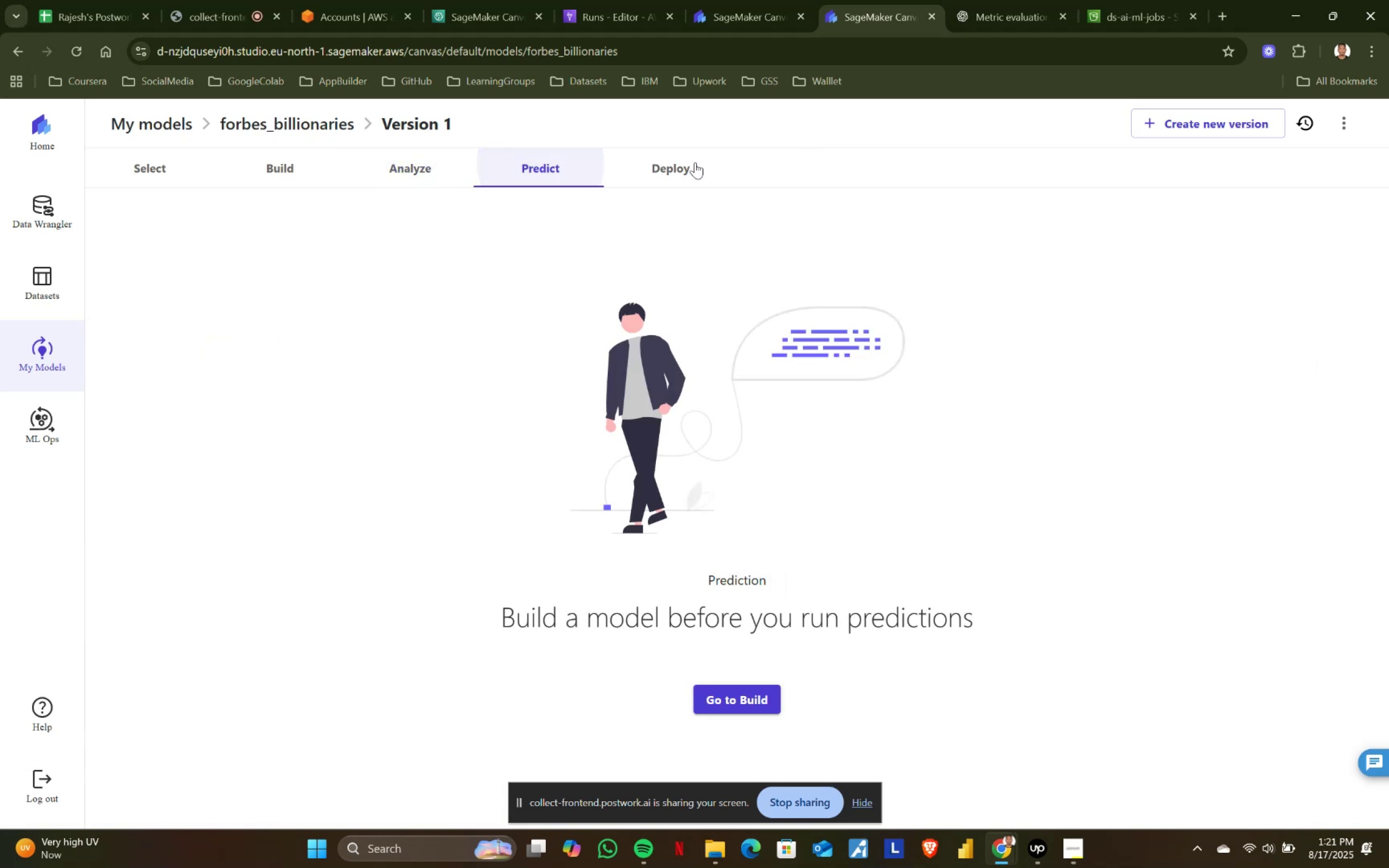 
double_click([695, 162])
 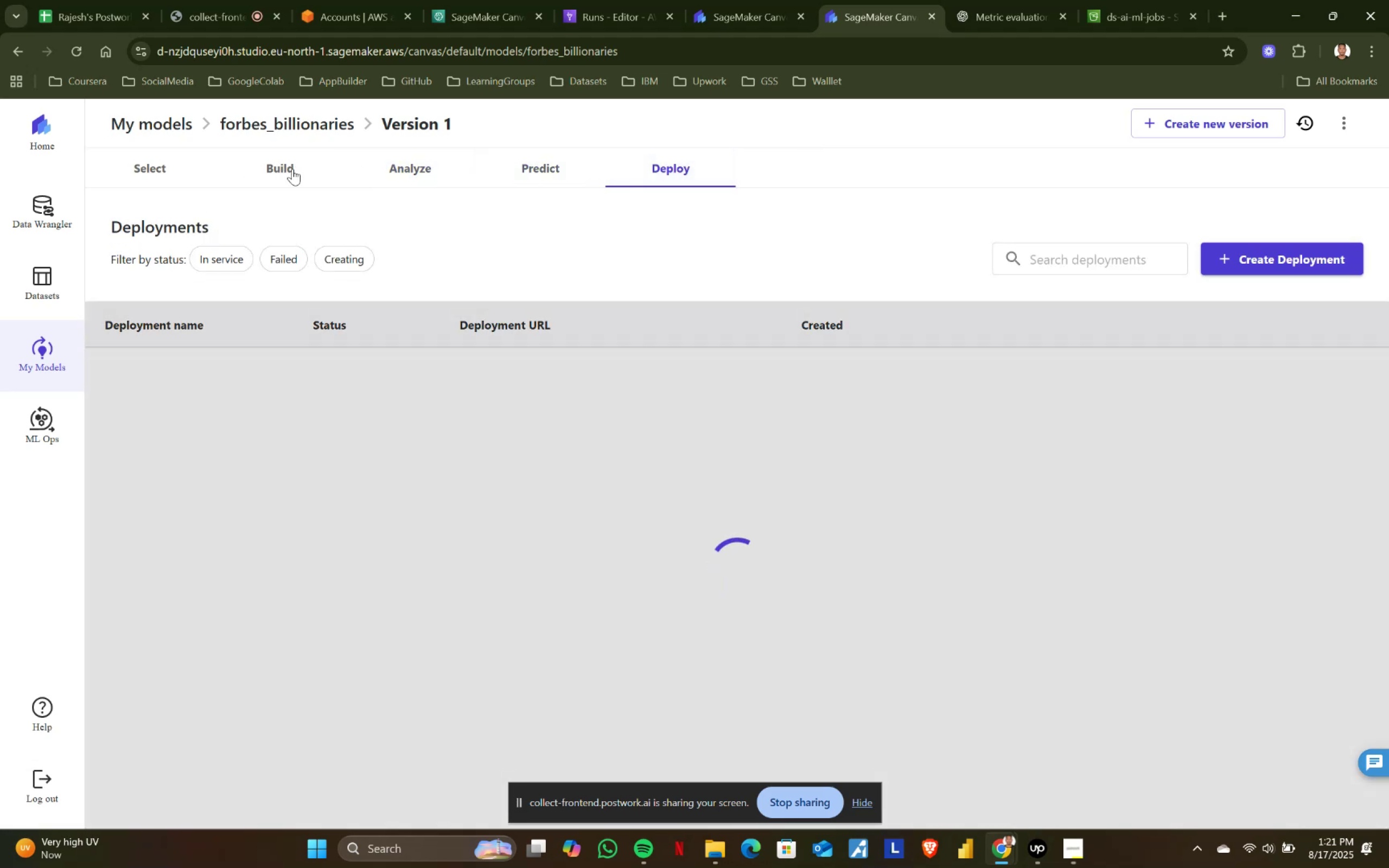 
left_click([292, 169])
 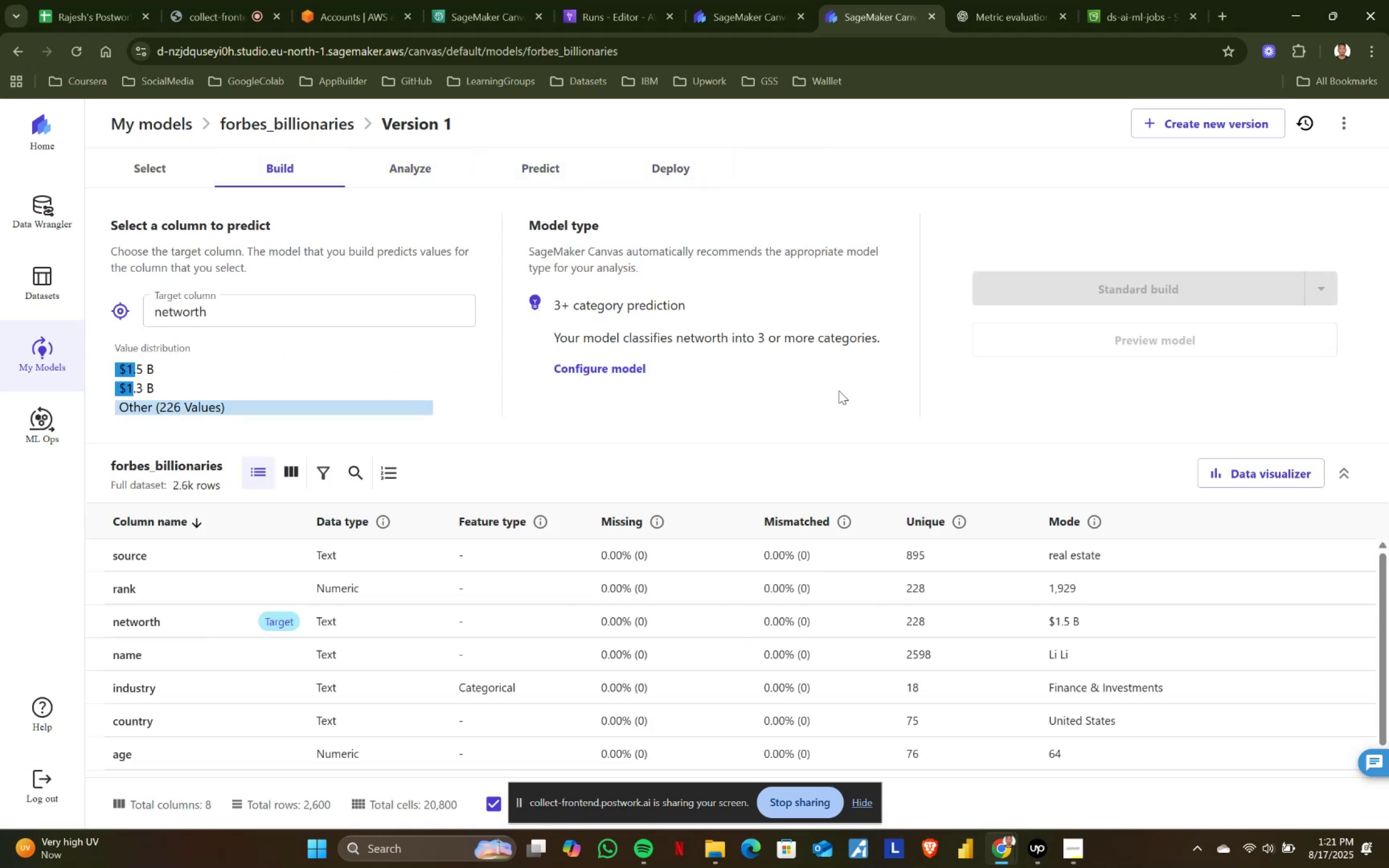 
left_click([1296, 476])
 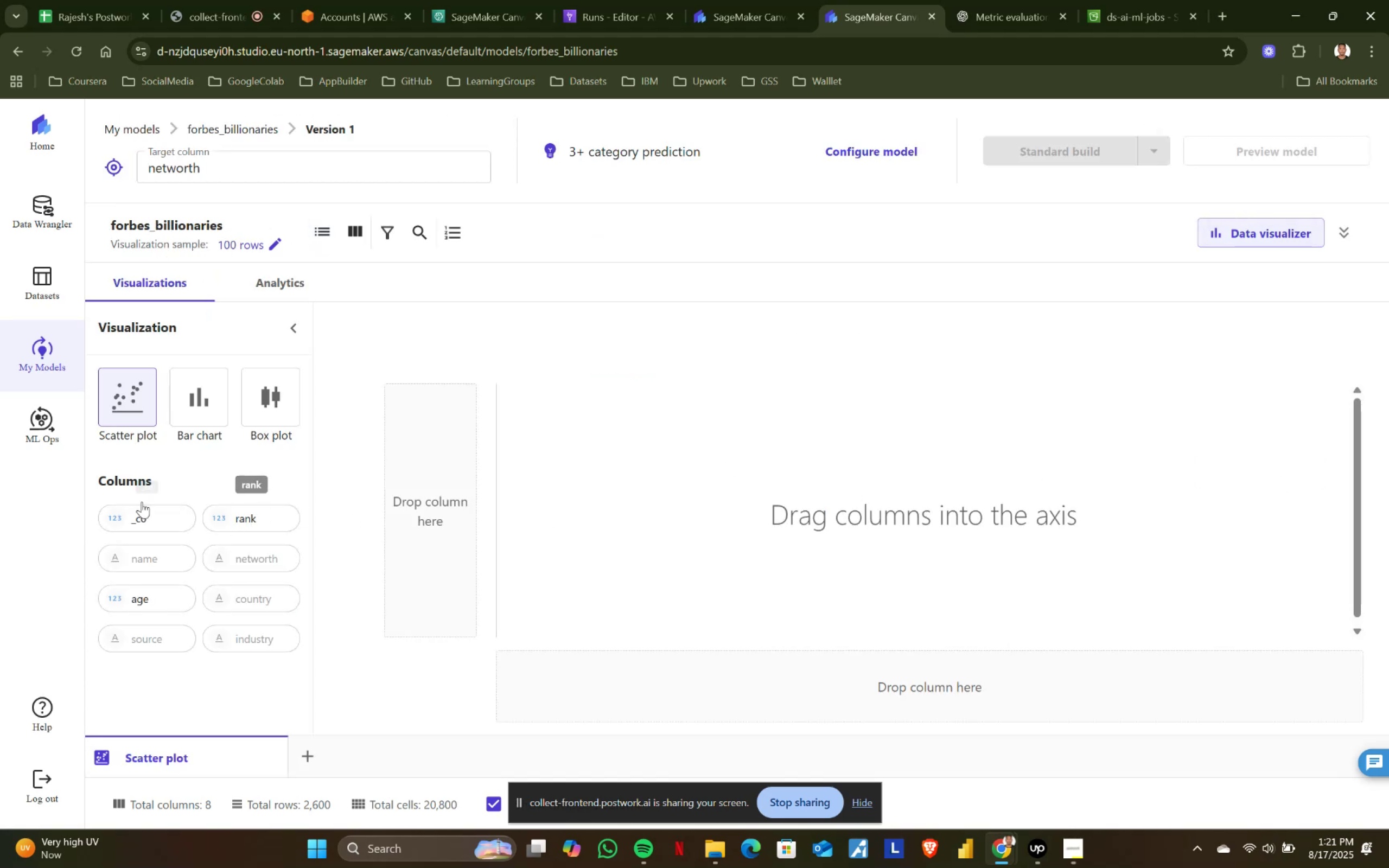 
left_click([186, 400])
 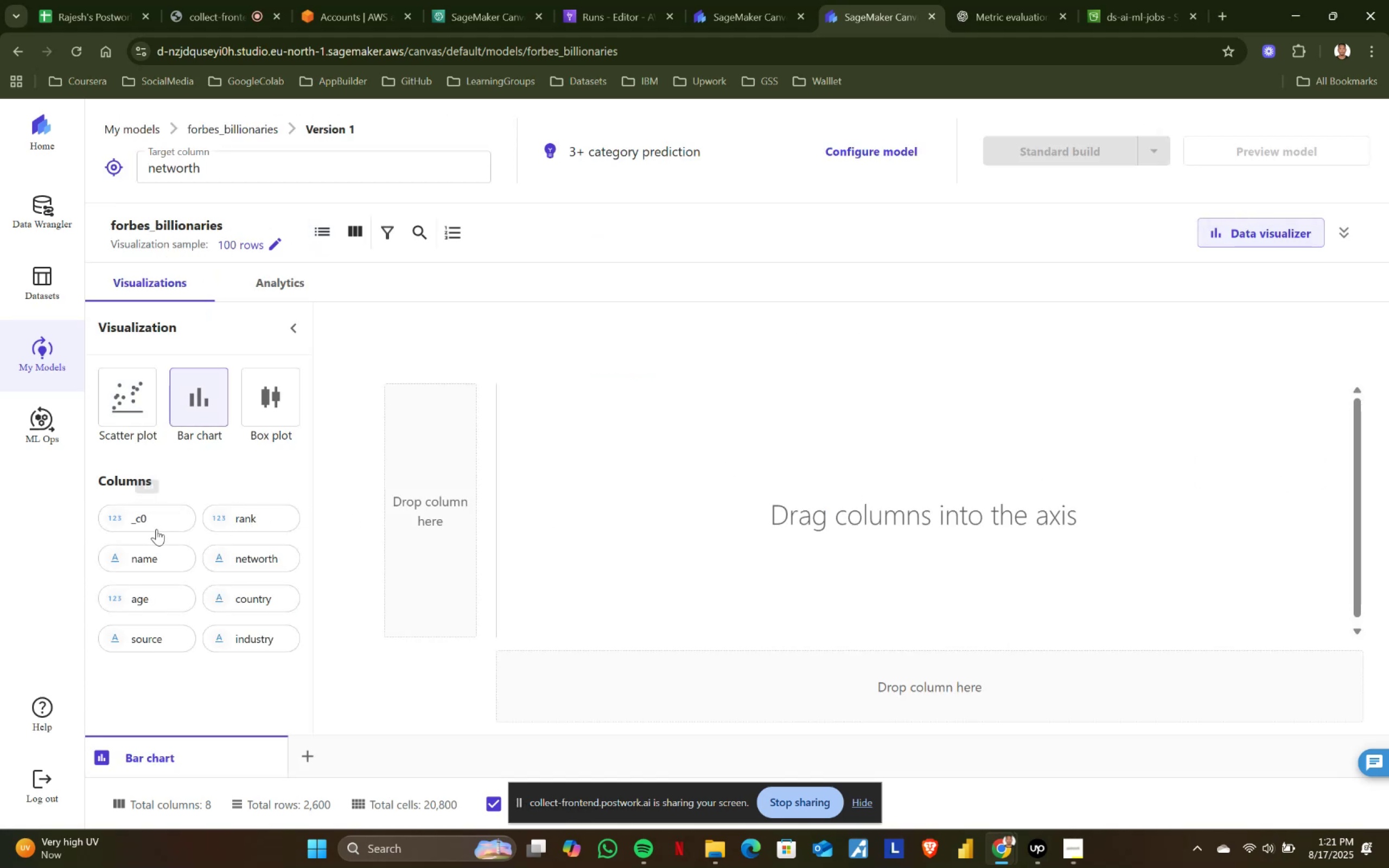 
left_click_drag(start_coordinate=[155, 515], to_coordinate=[399, 499])
 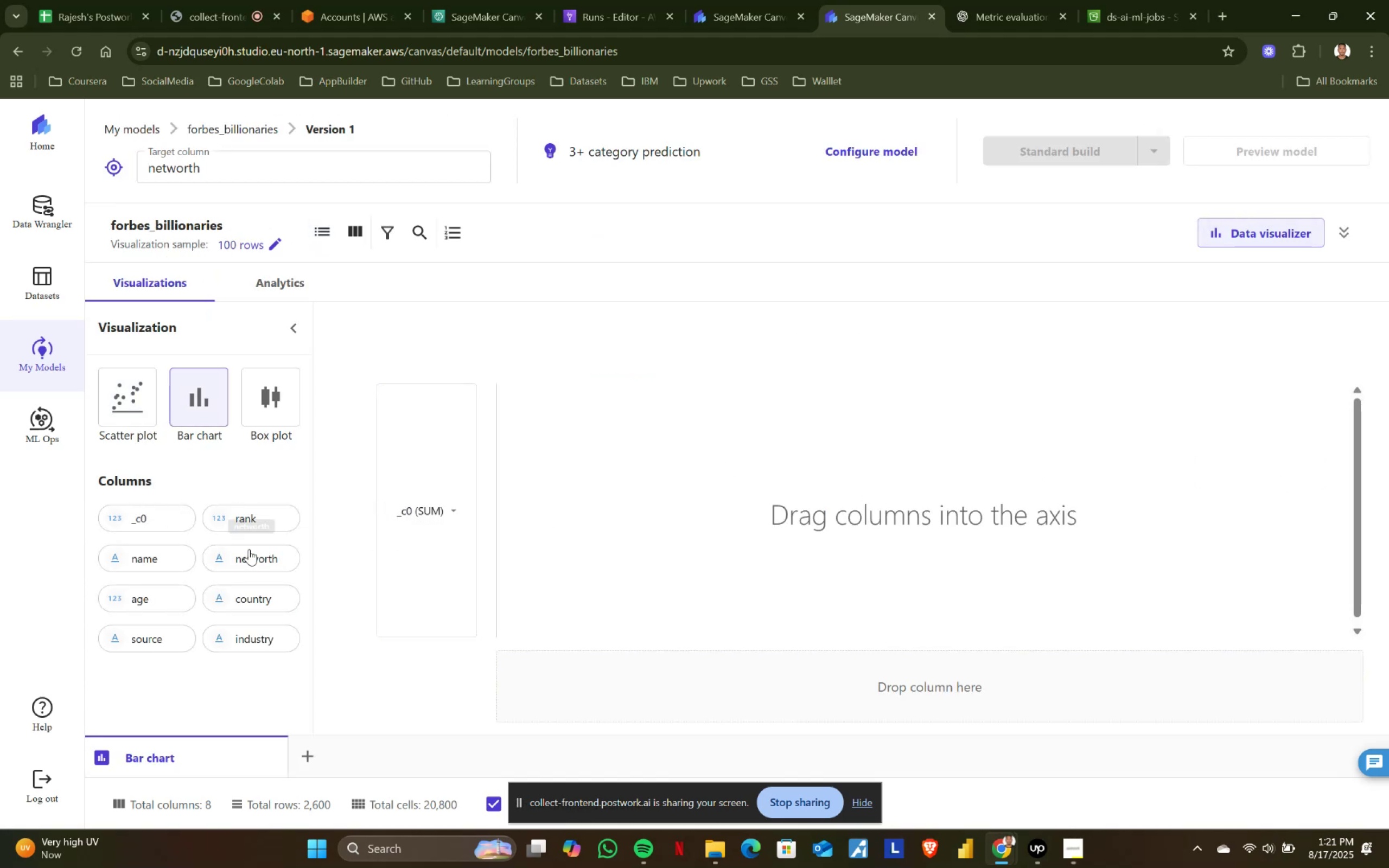 
left_click_drag(start_coordinate=[250, 524], to_coordinate=[659, 698])
 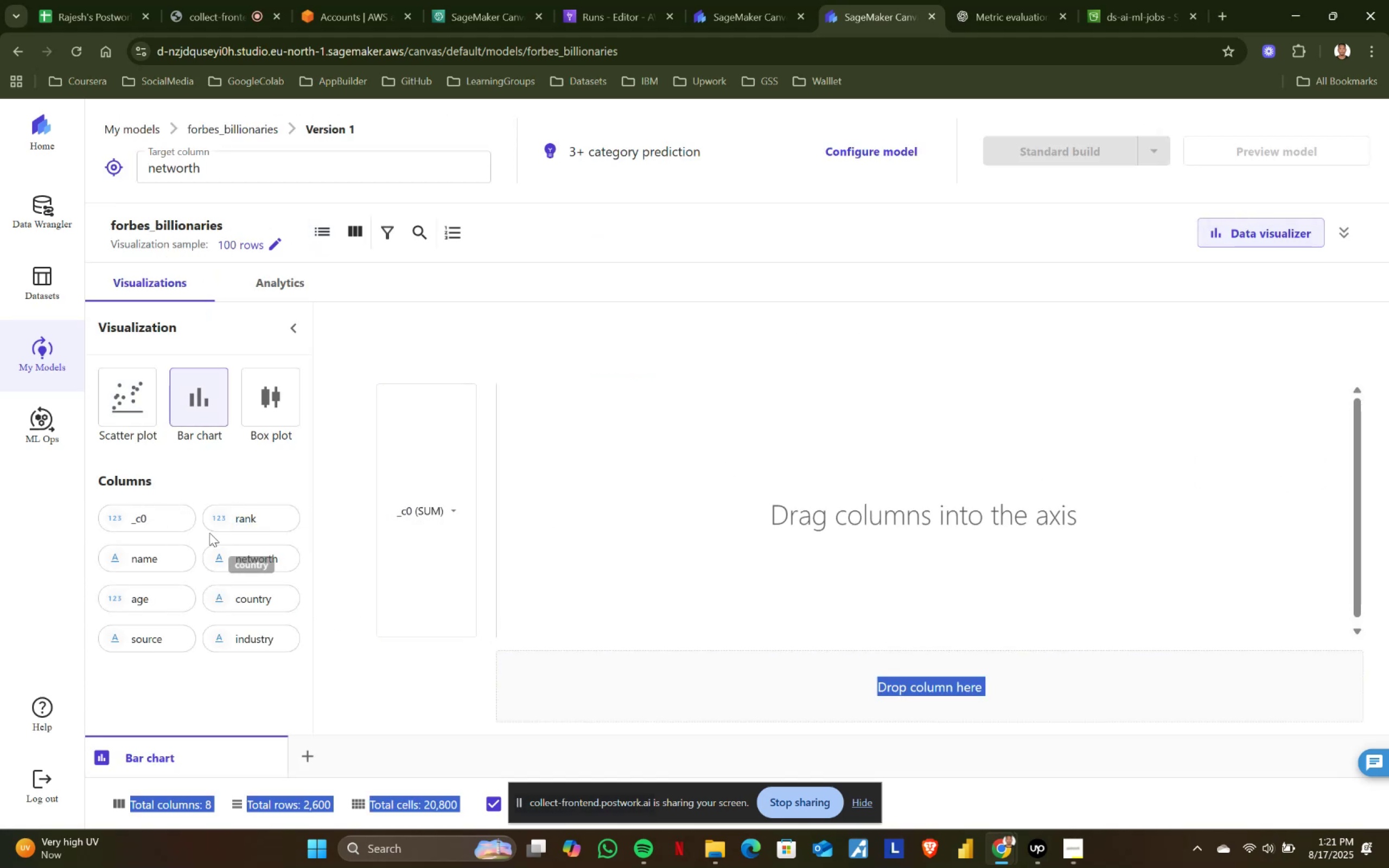 
left_click_drag(start_coordinate=[210, 514], to_coordinate=[643, 670])
 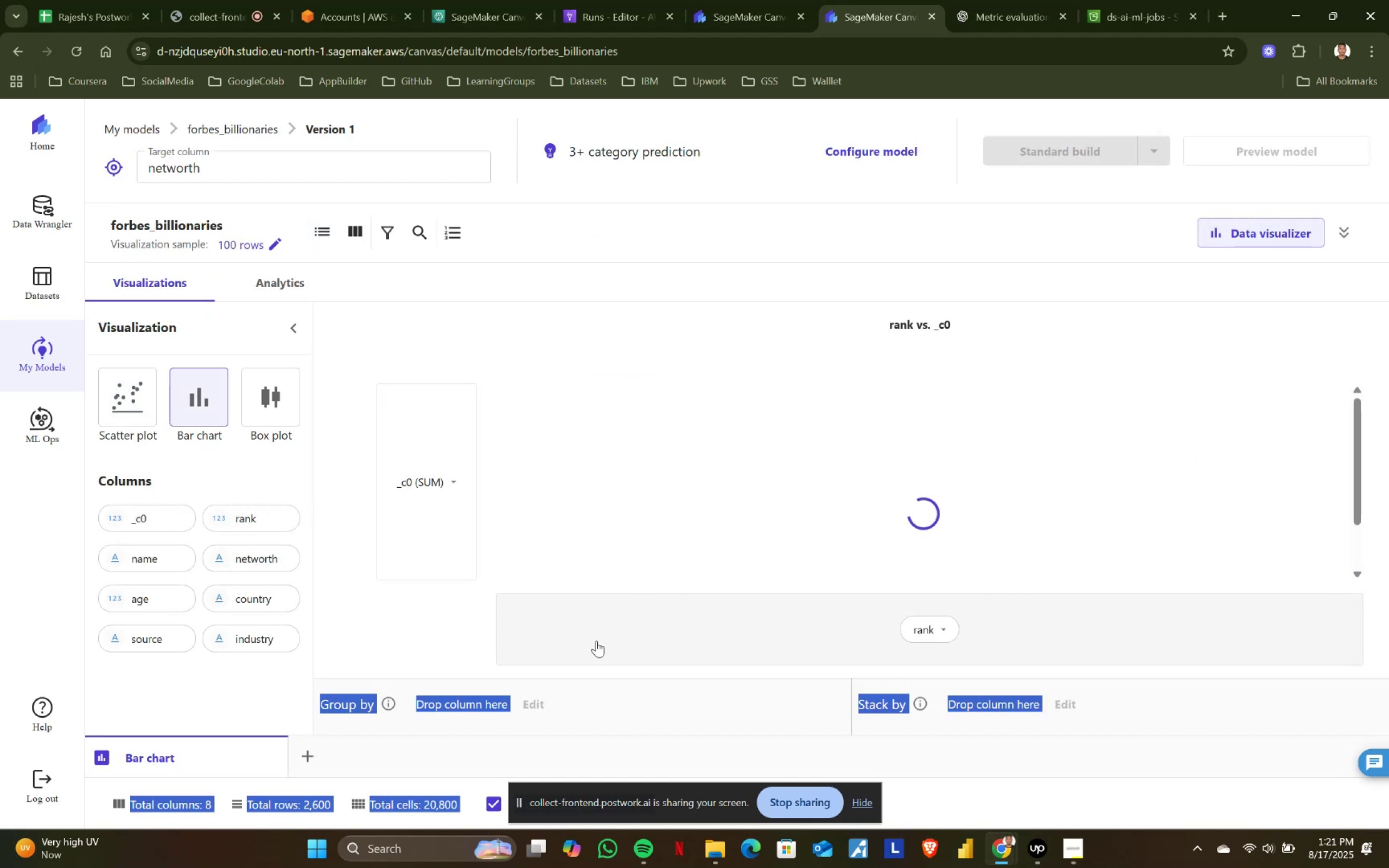 
left_click([362, 642])
 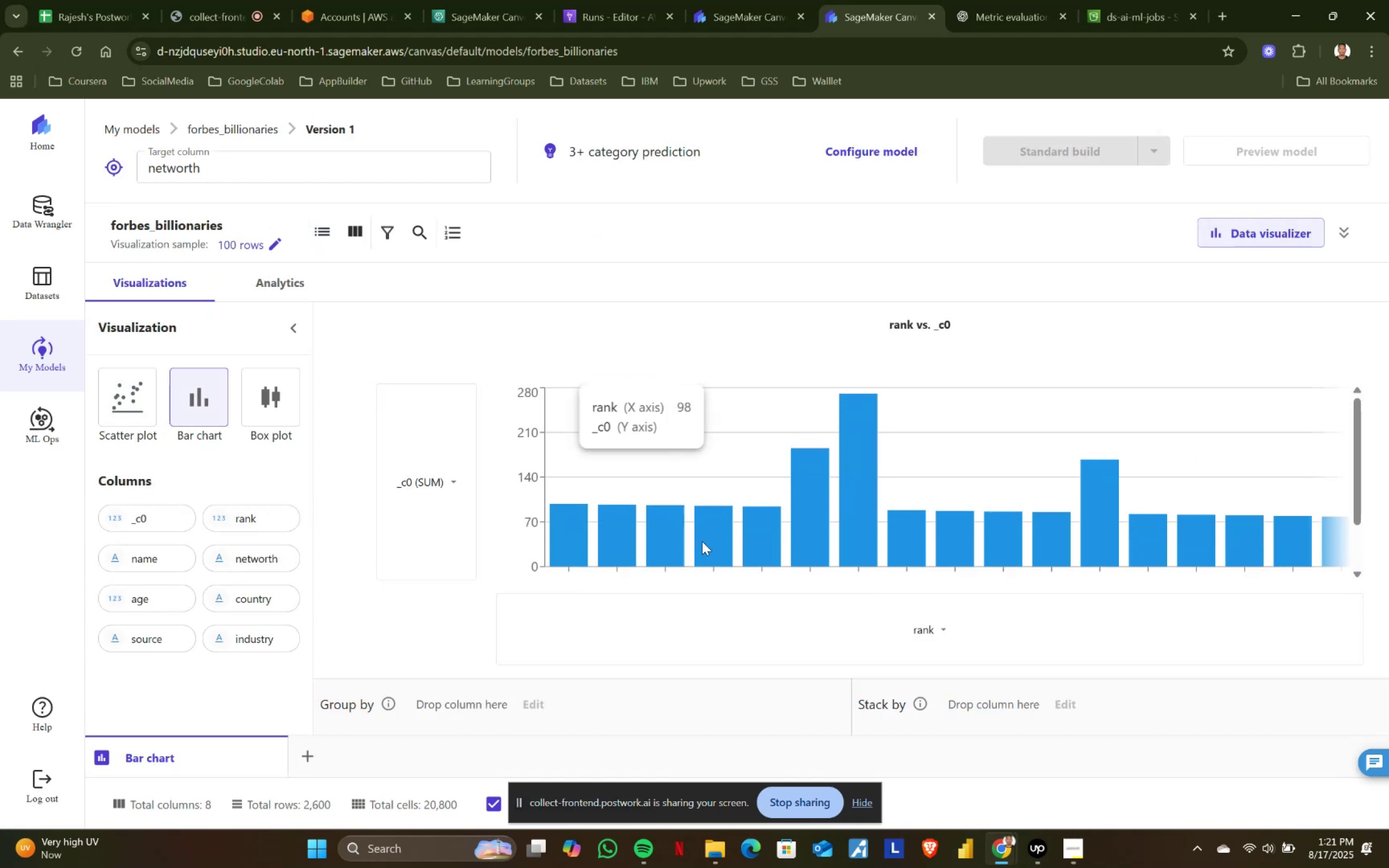 
scroll: coordinate [703, 573], scroll_direction: up, amount: 1.0
 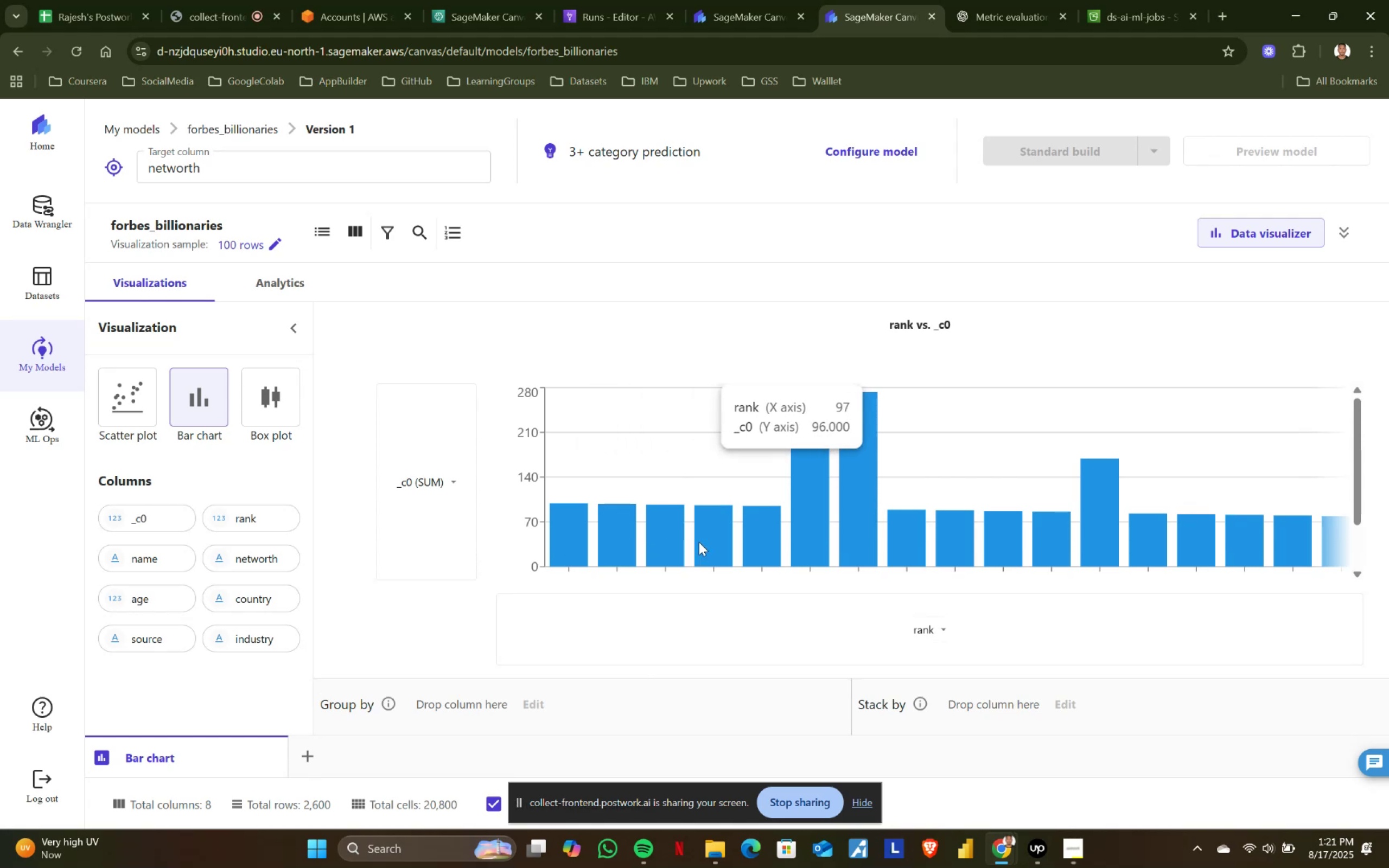 
wait(5.13)
 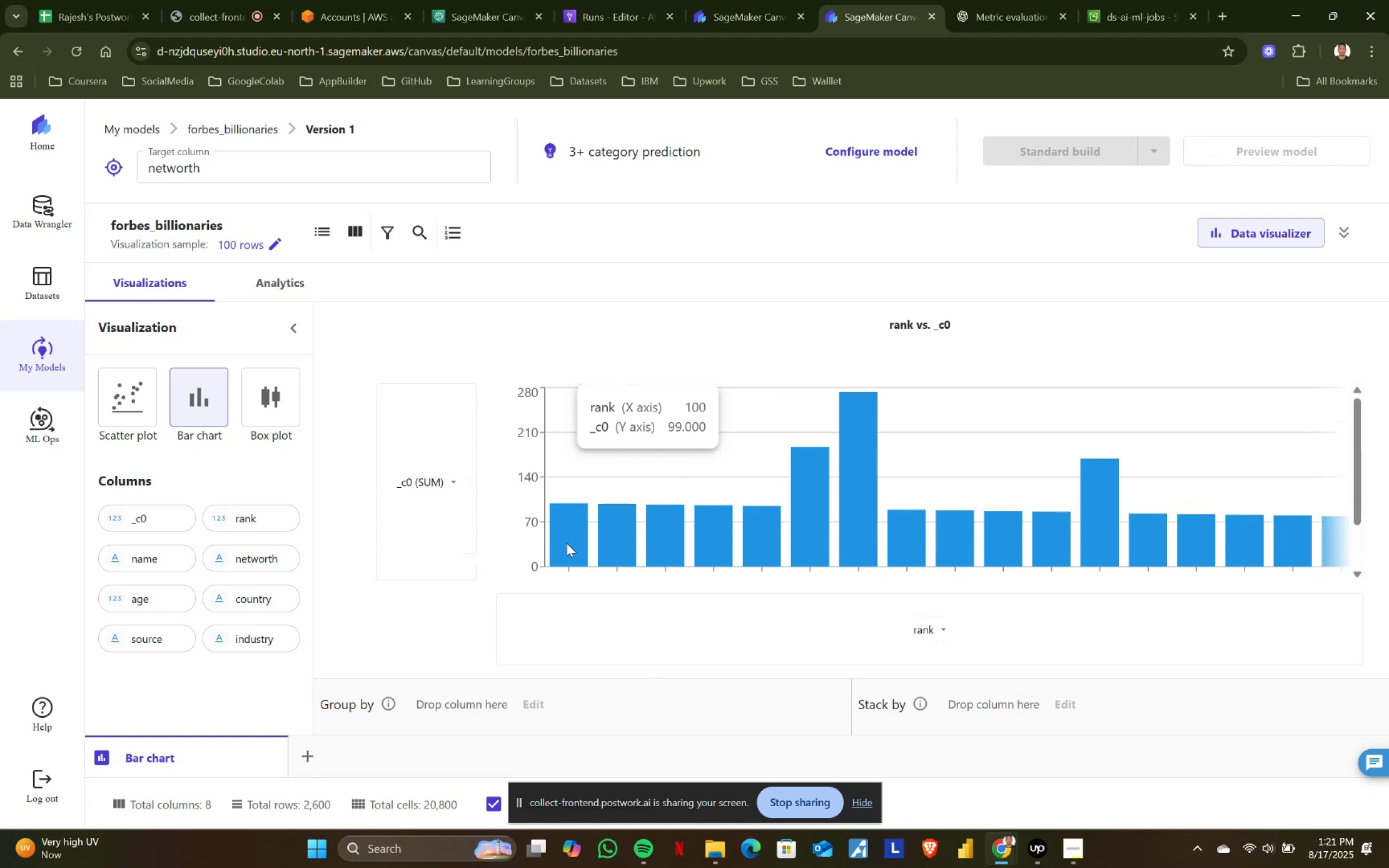 
scroll: coordinate [1093, 533], scroll_direction: down, amount: 2.0
 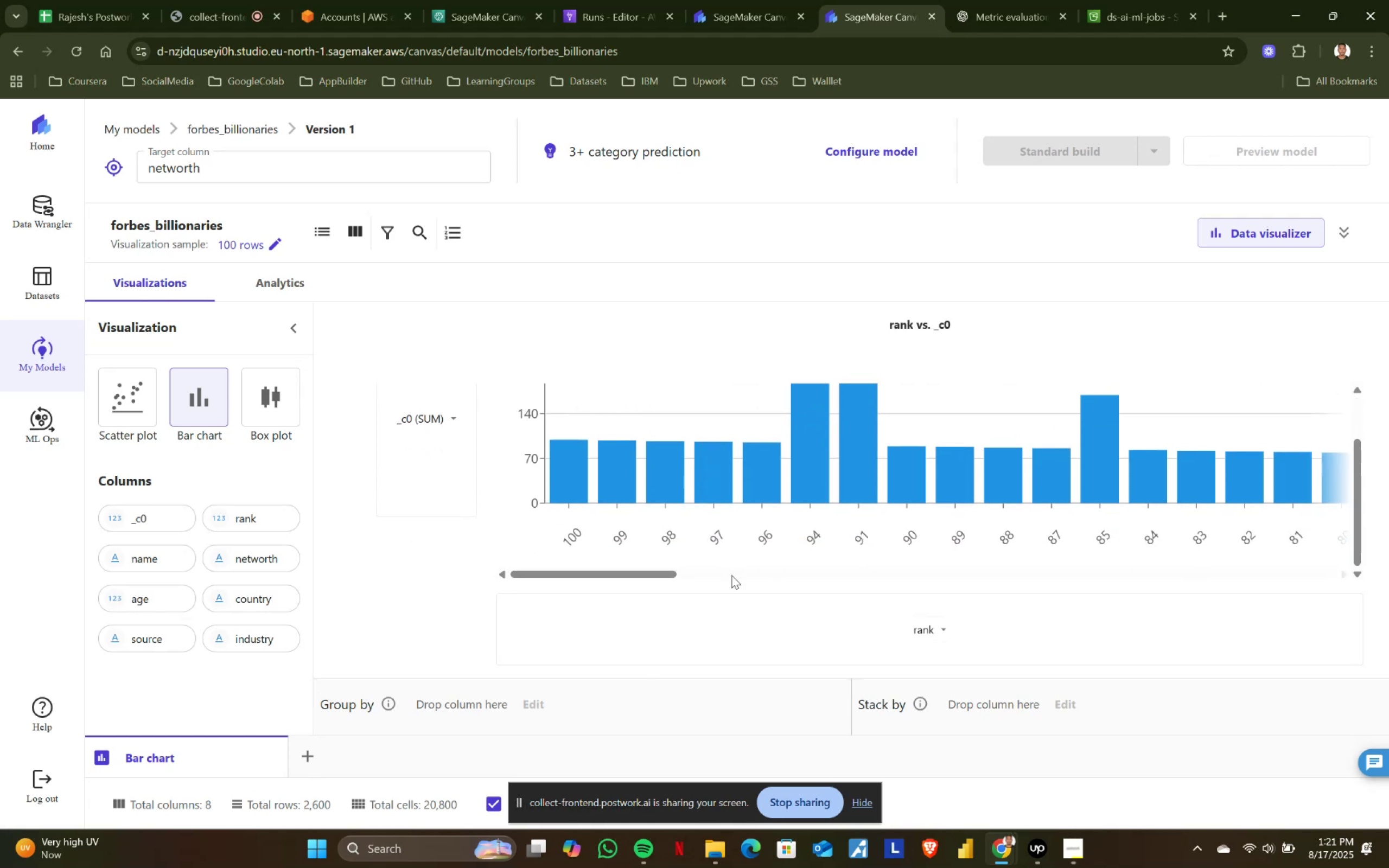 
left_click_drag(start_coordinate=[647, 575], to_coordinate=[1339, 575])
 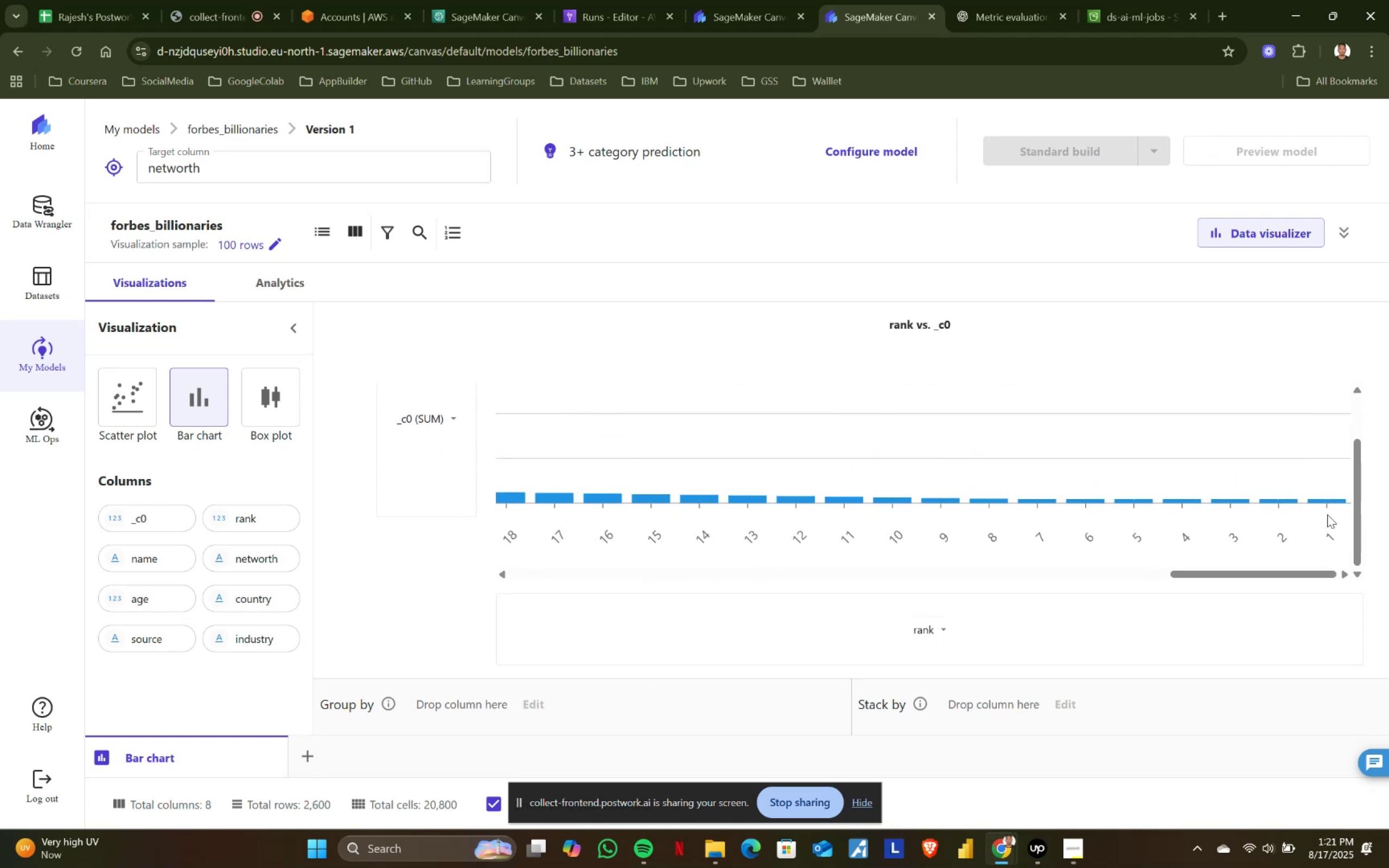 
scroll: coordinate [1327, 512], scroll_direction: up, amount: 2.0
 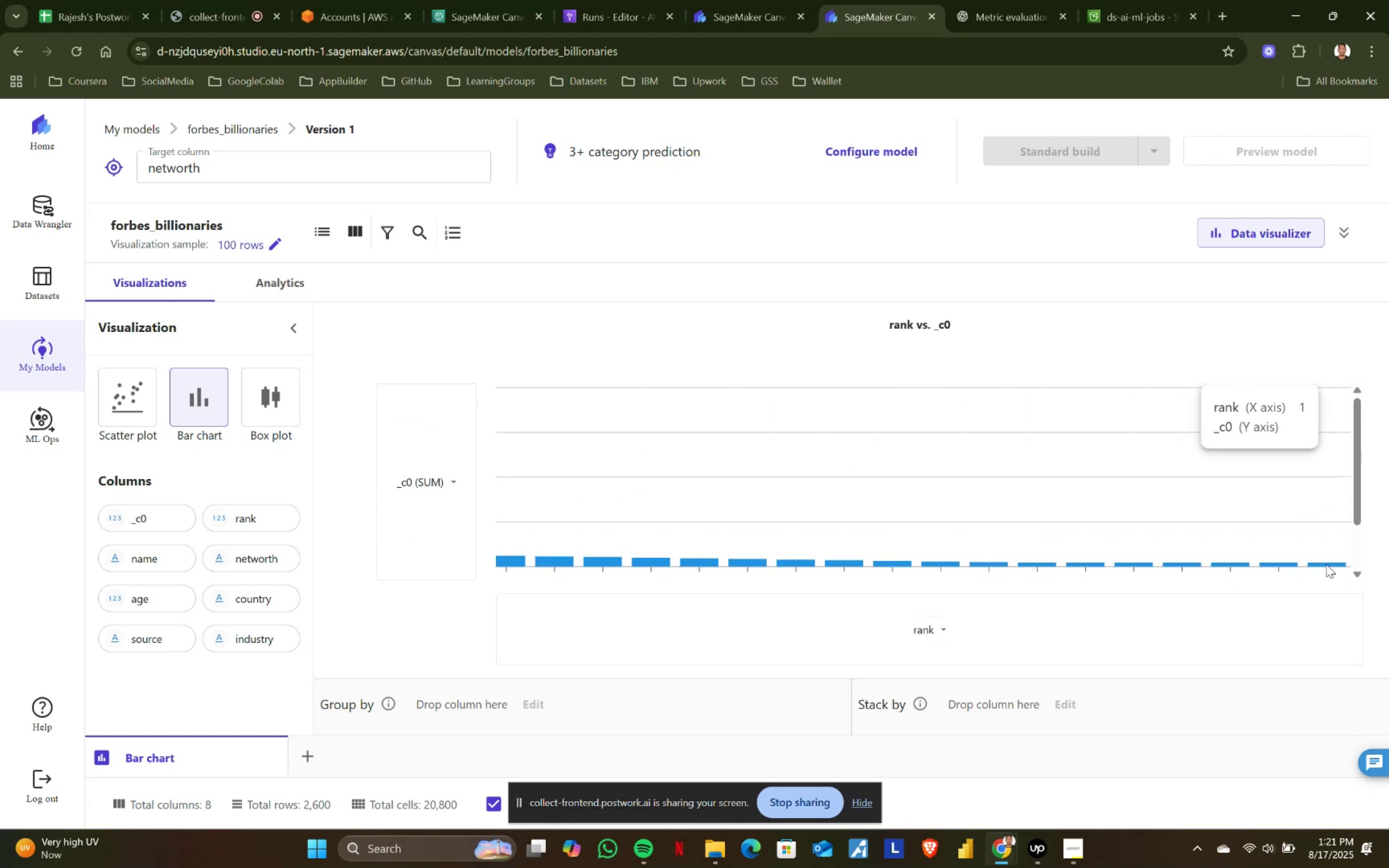 
scroll: coordinate [590, 550], scroll_direction: none, amount: 0.0
 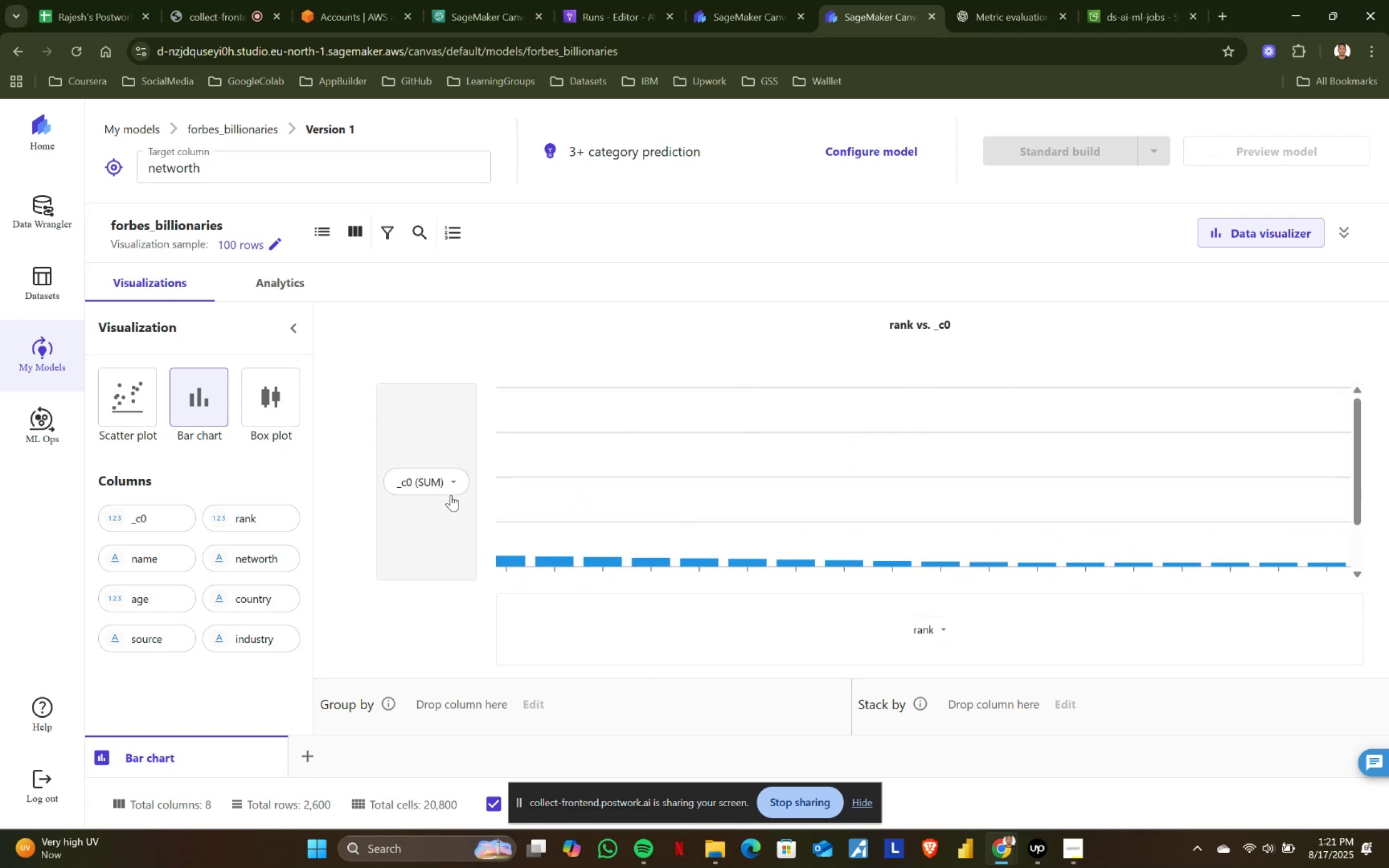 
left_click([452, 486])
 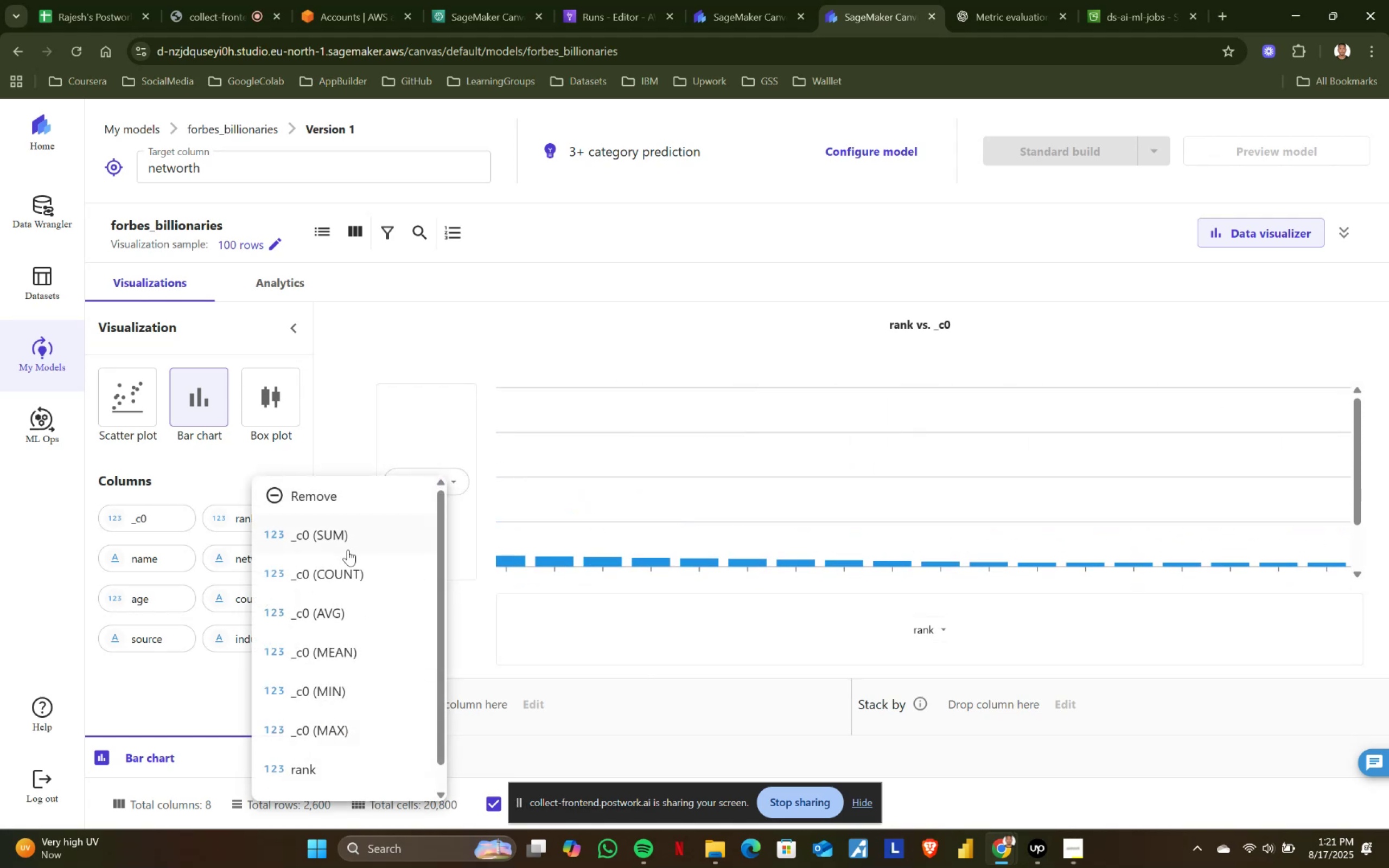 
left_click([330, 584])
 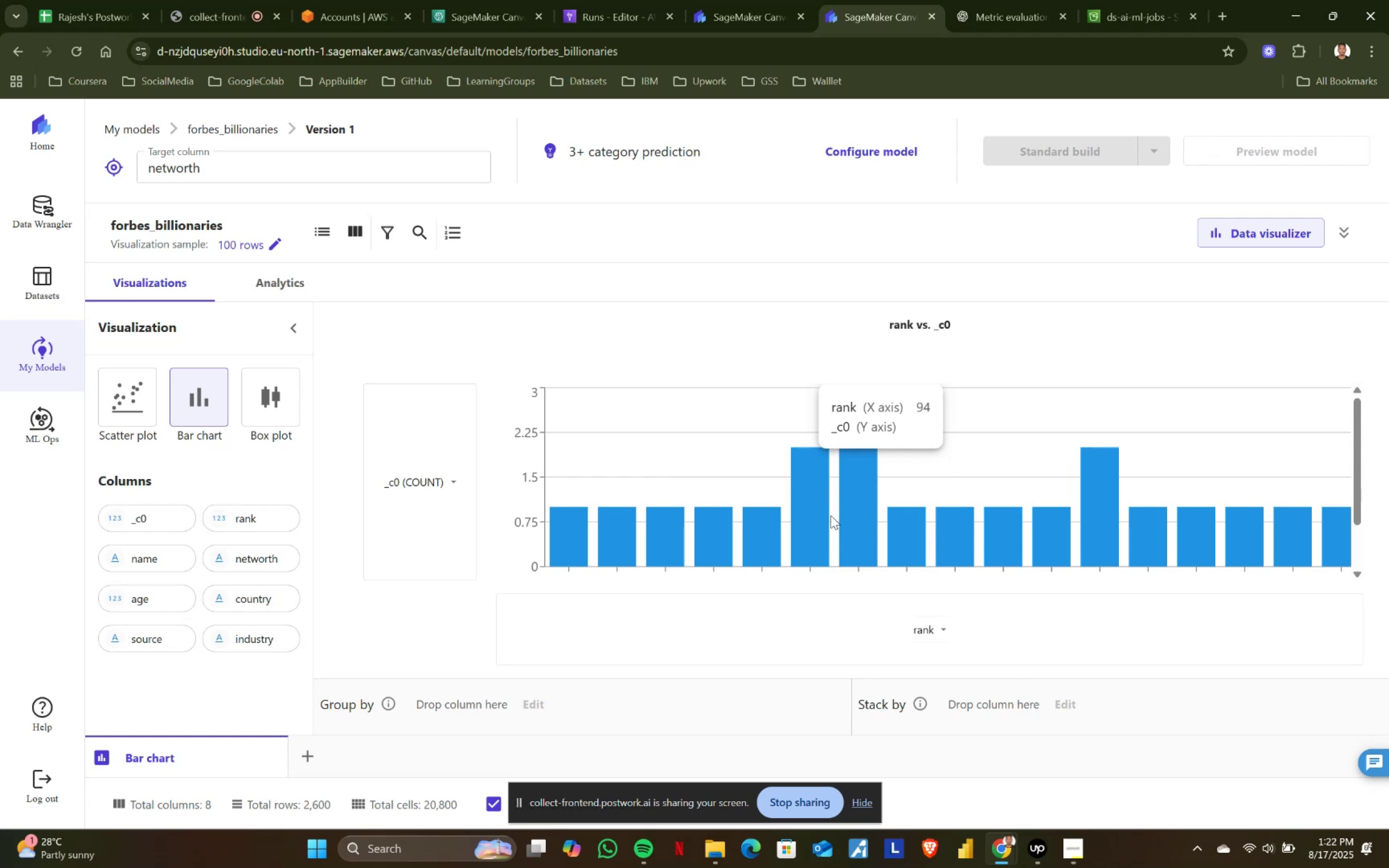 
wait(36.1)
 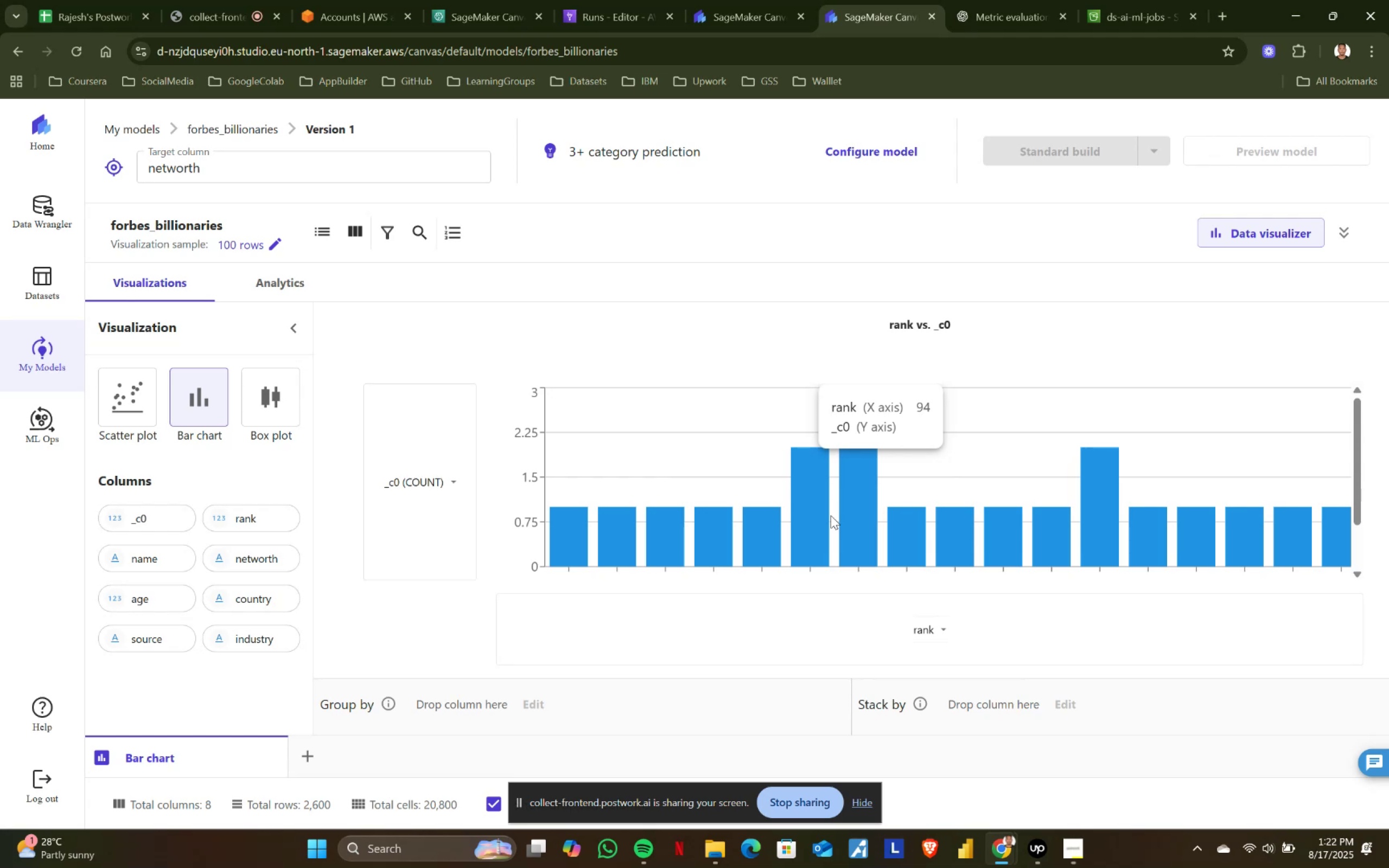 
left_click([461, 483])
 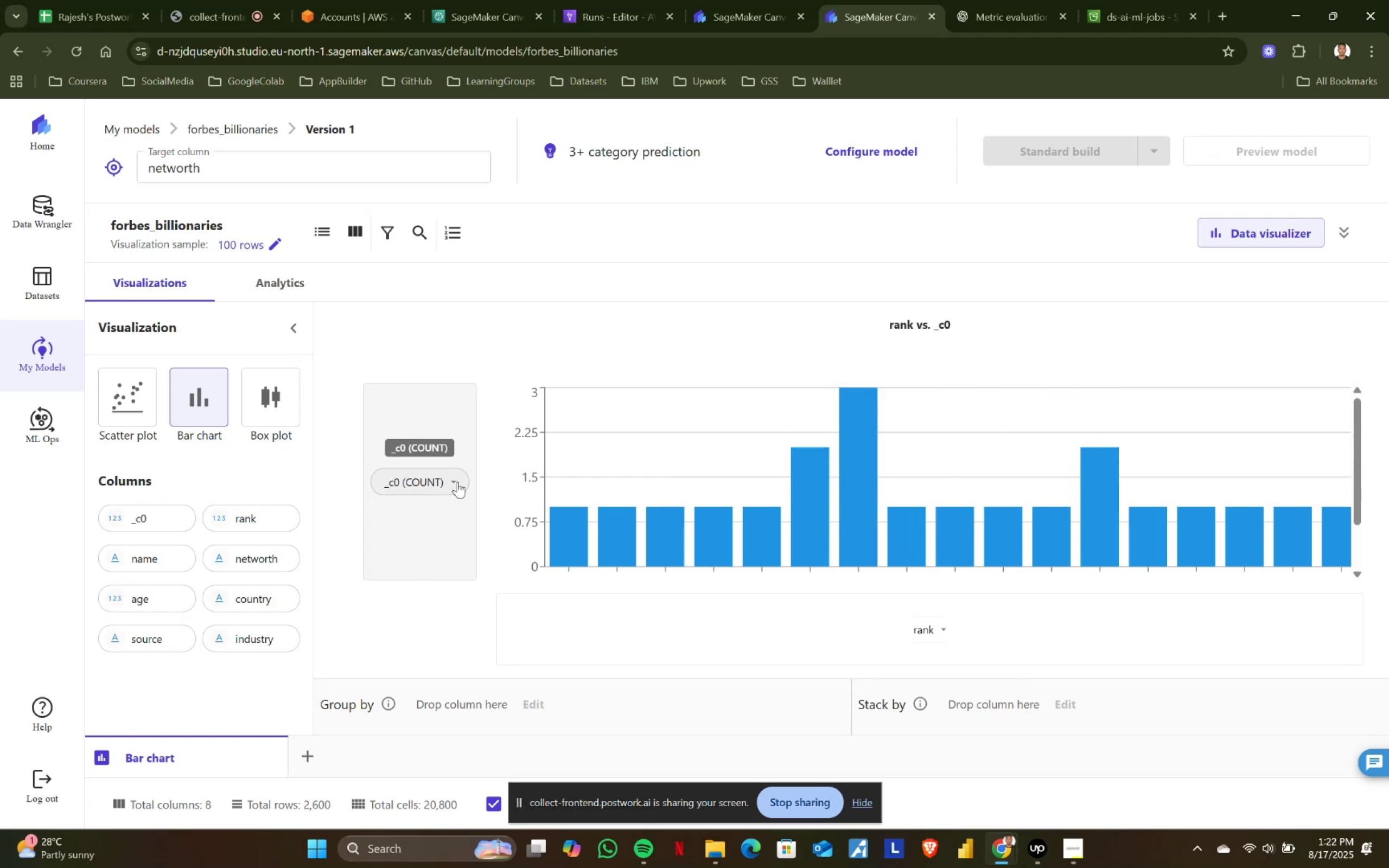 
left_click([451, 477])
 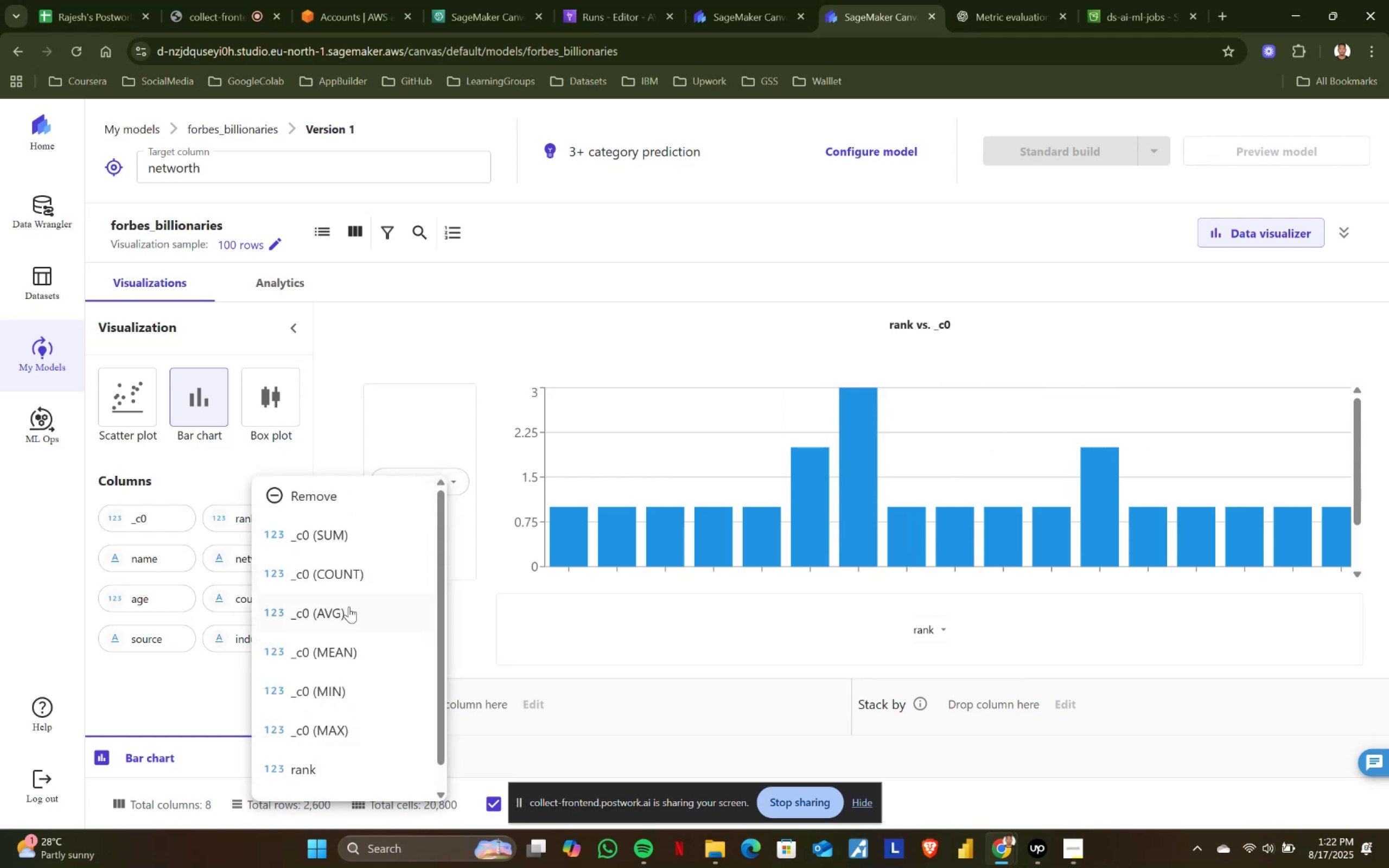 
left_click([341, 613])
 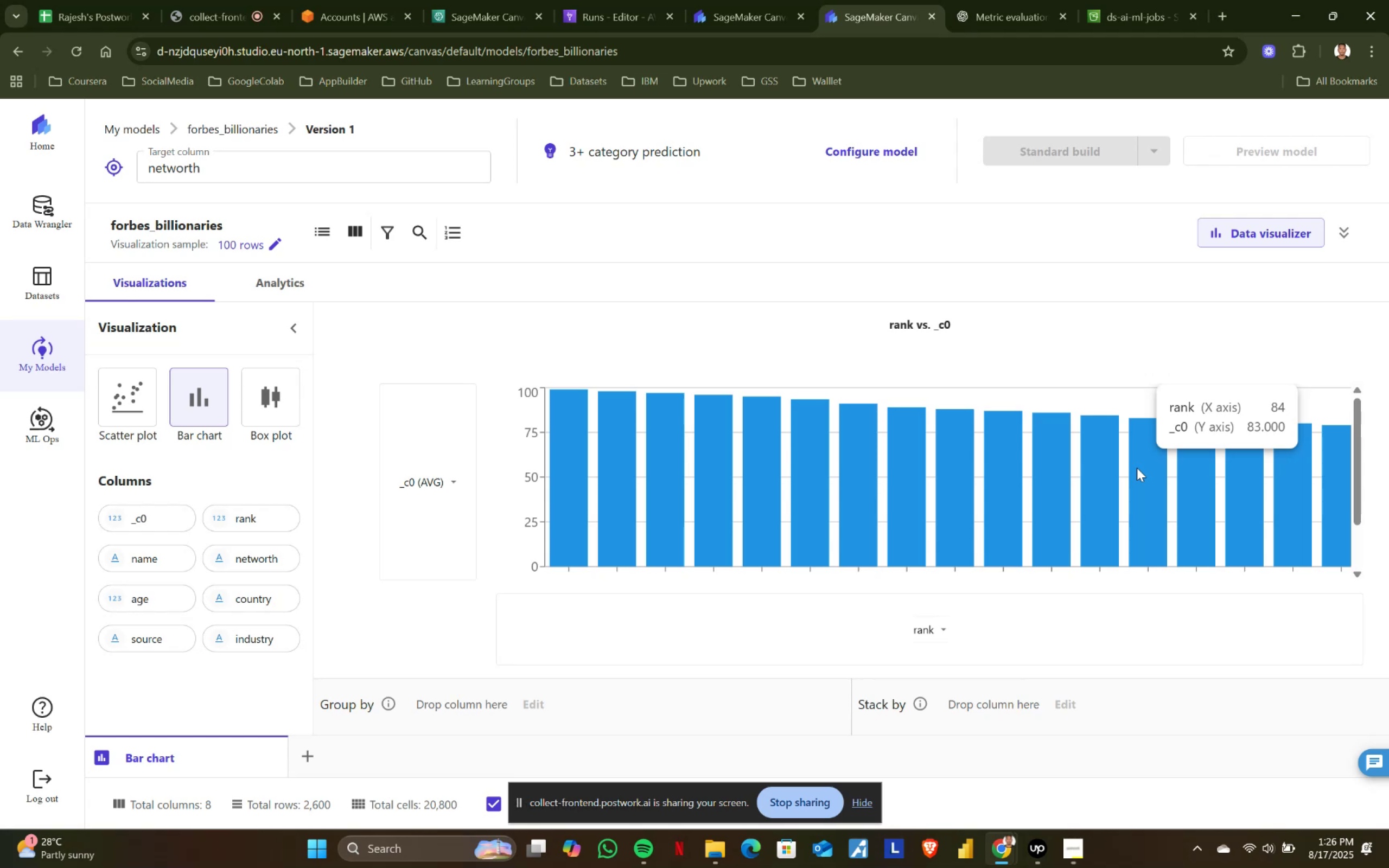 
wait(251.64)
 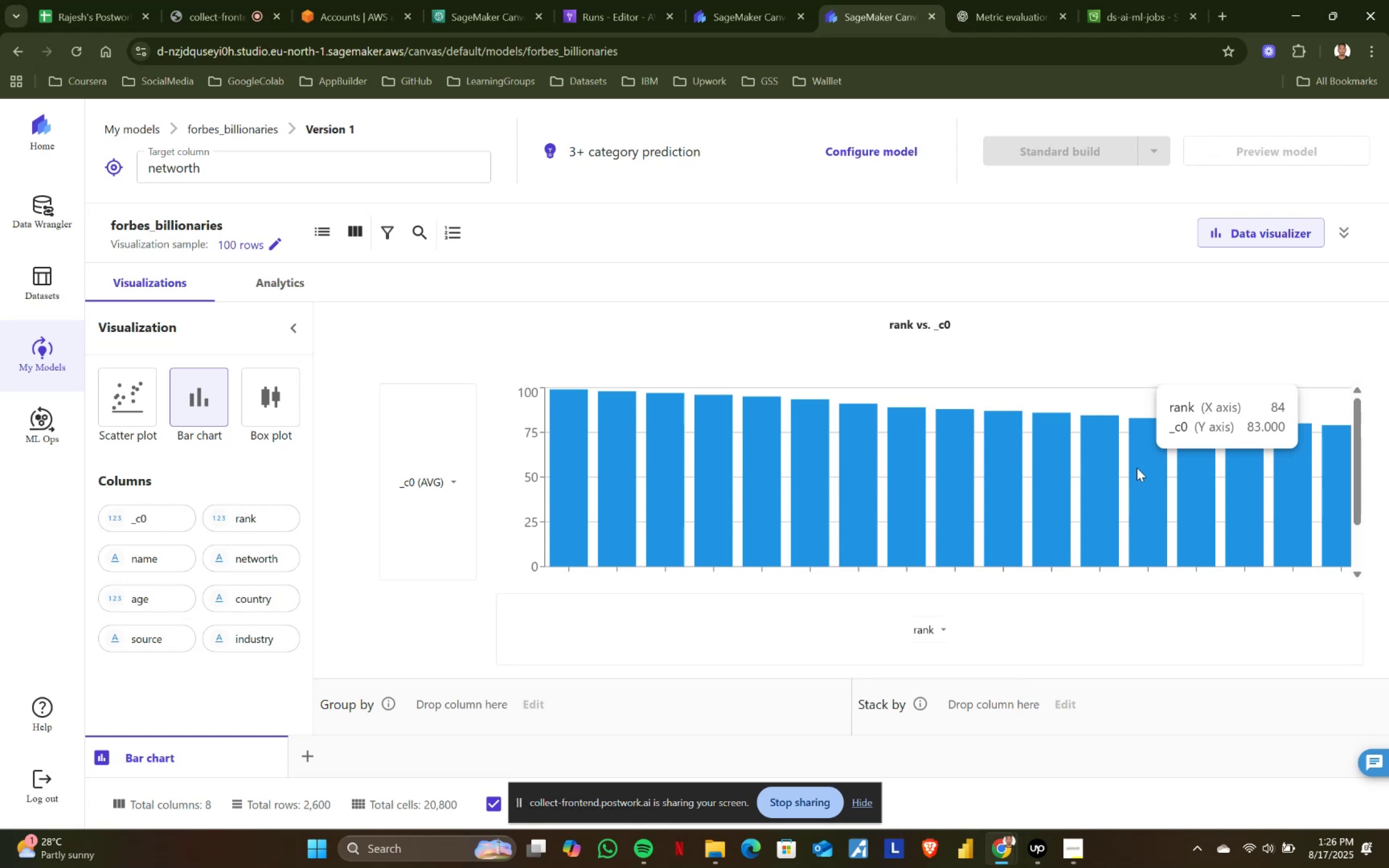 
scroll: coordinate [1137, 468], scroll_direction: down, amount: 1.0
 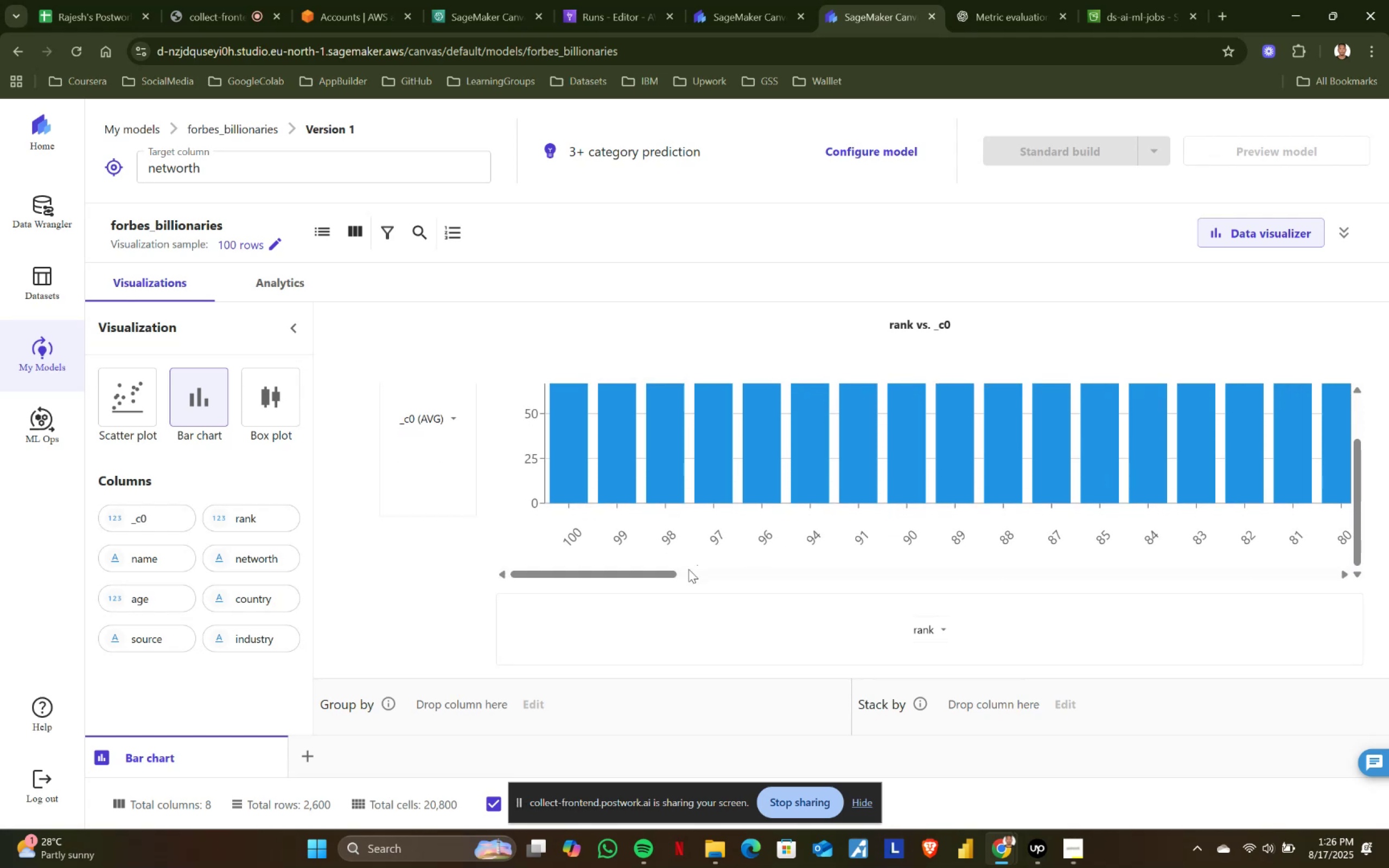 
left_click_drag(start_coordinate=[654, 570], to_coordinate=[490, 575])
 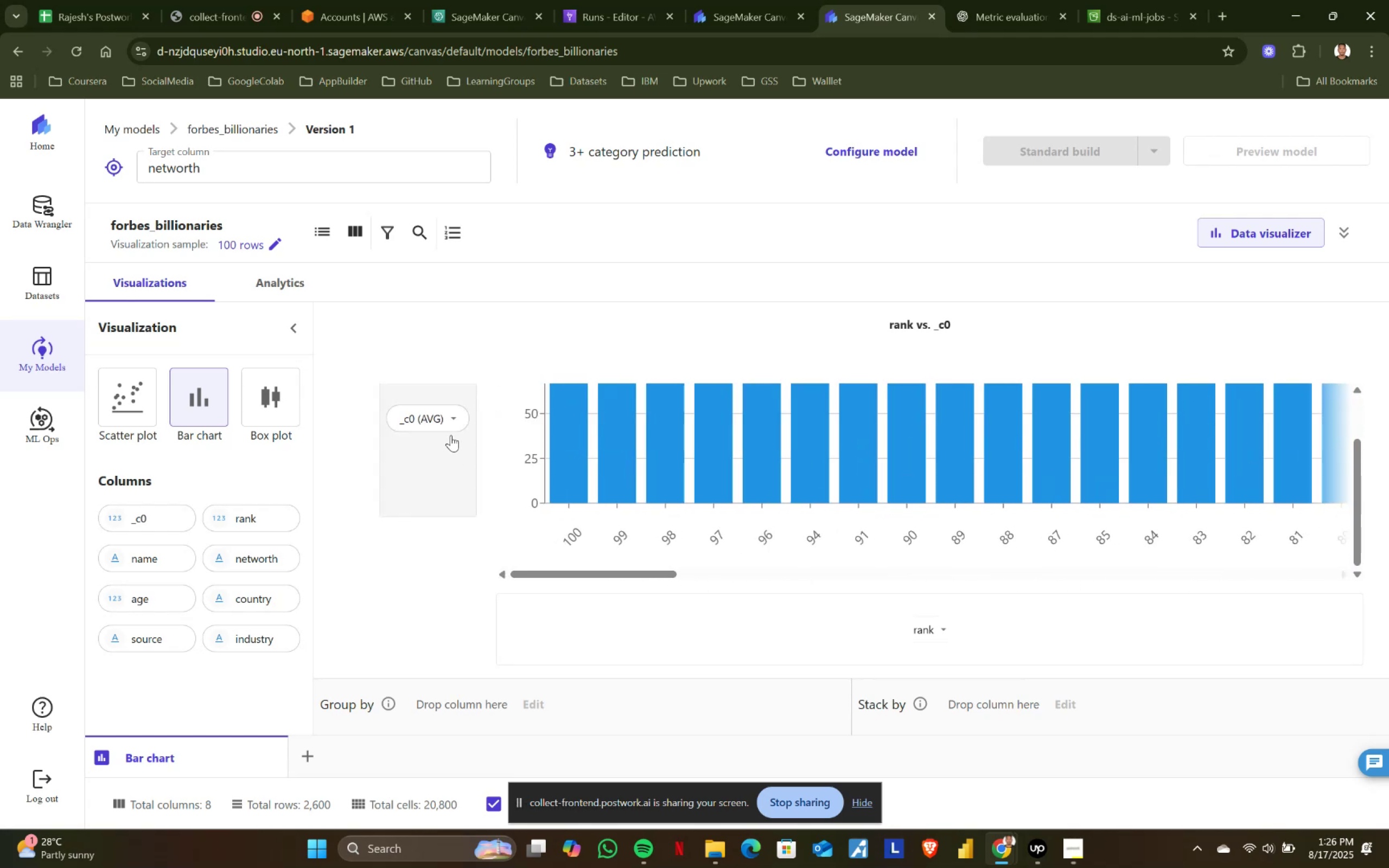 
left_click([460, 413])
 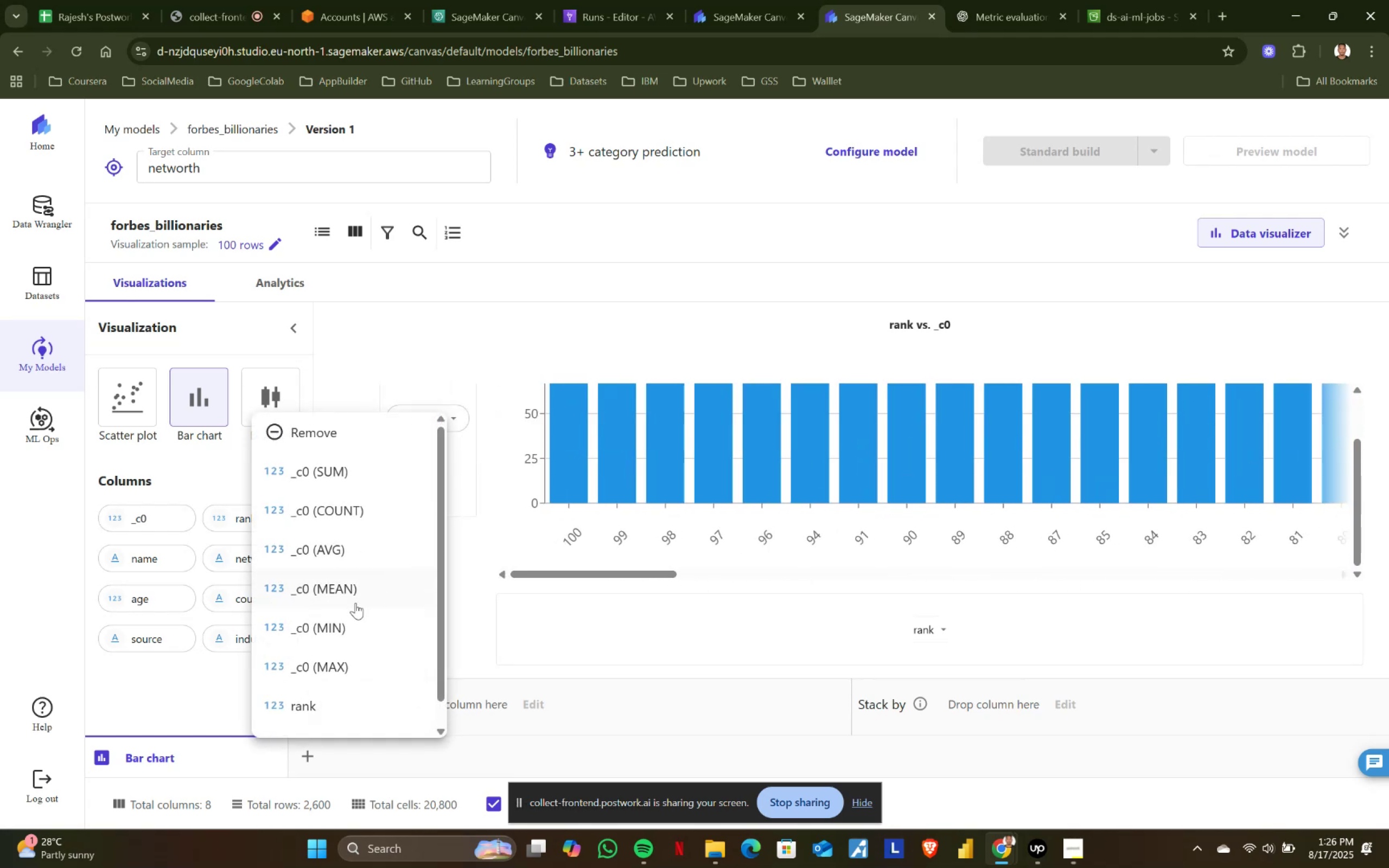 
left_click([355, 582])
 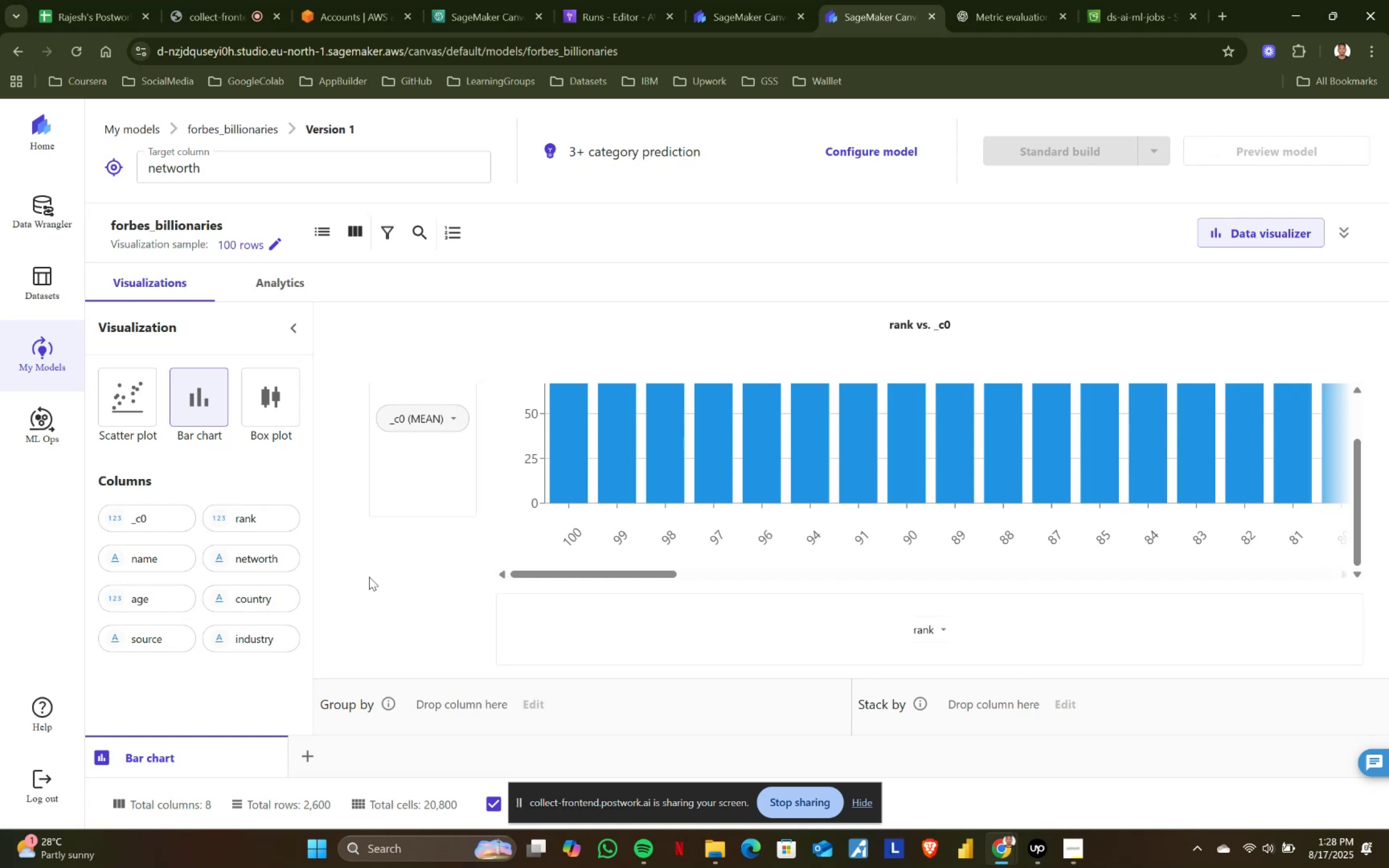 
wait(136.03)
 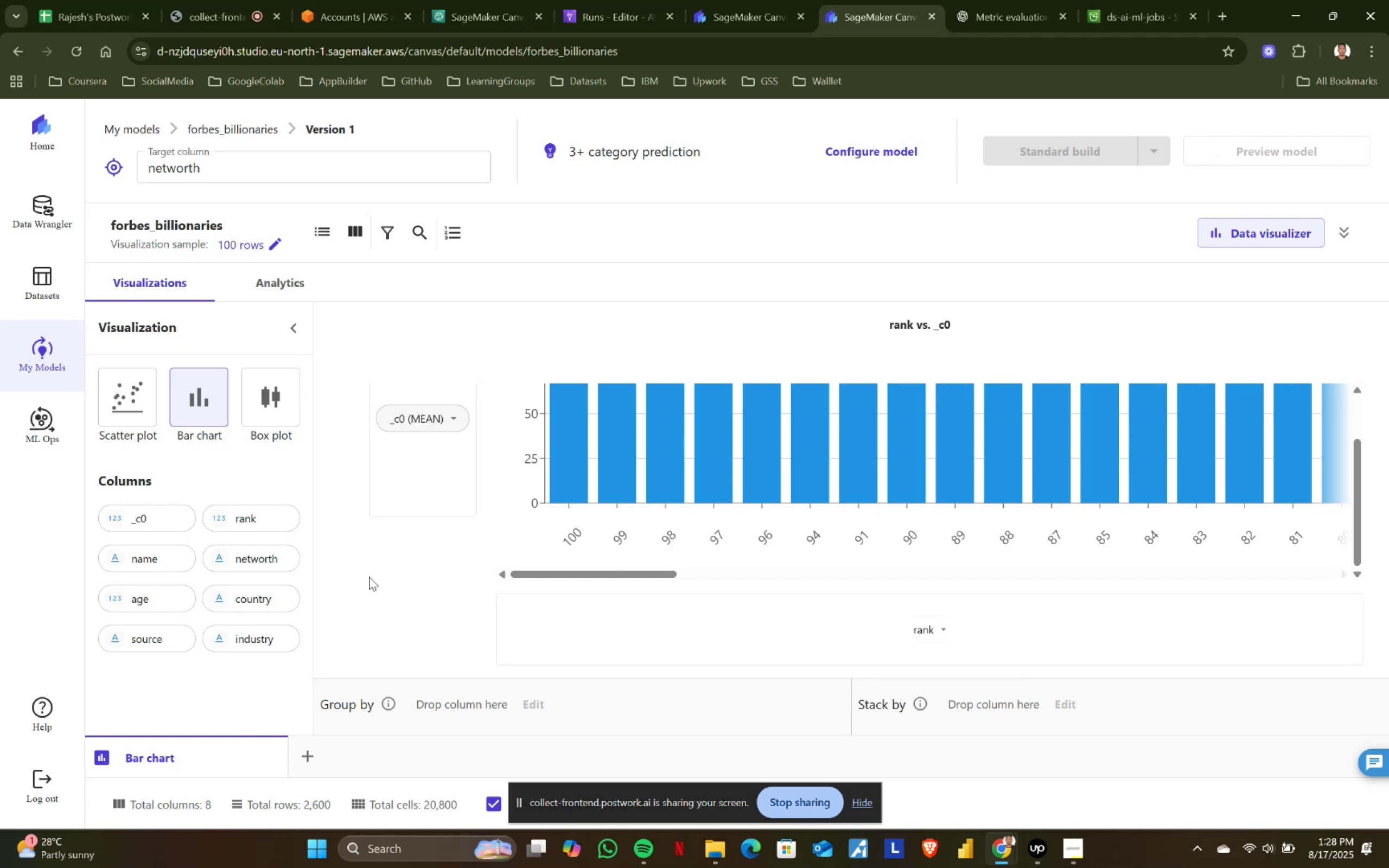 
left_click([457, 419])
 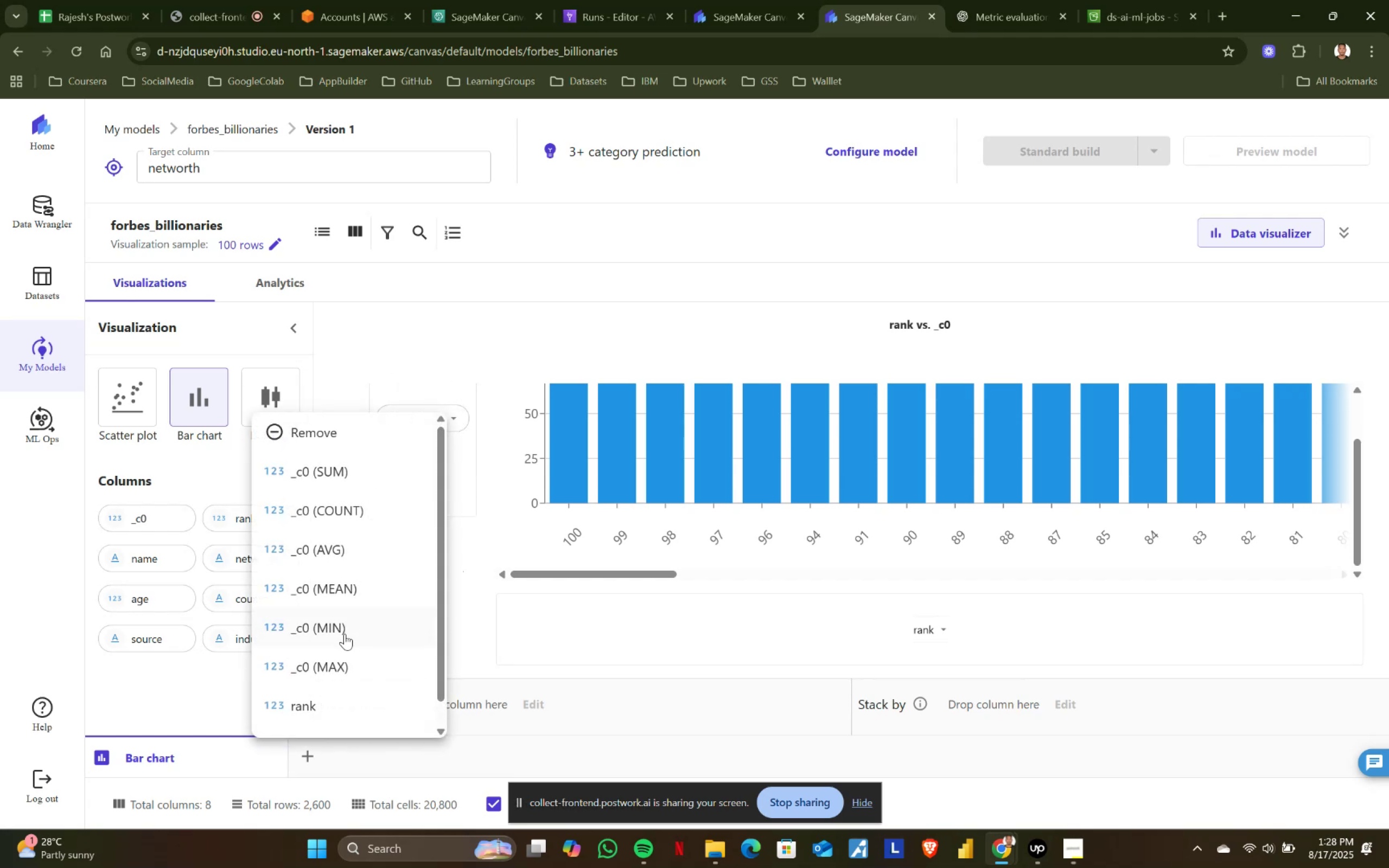 
left_click([343, 632])
 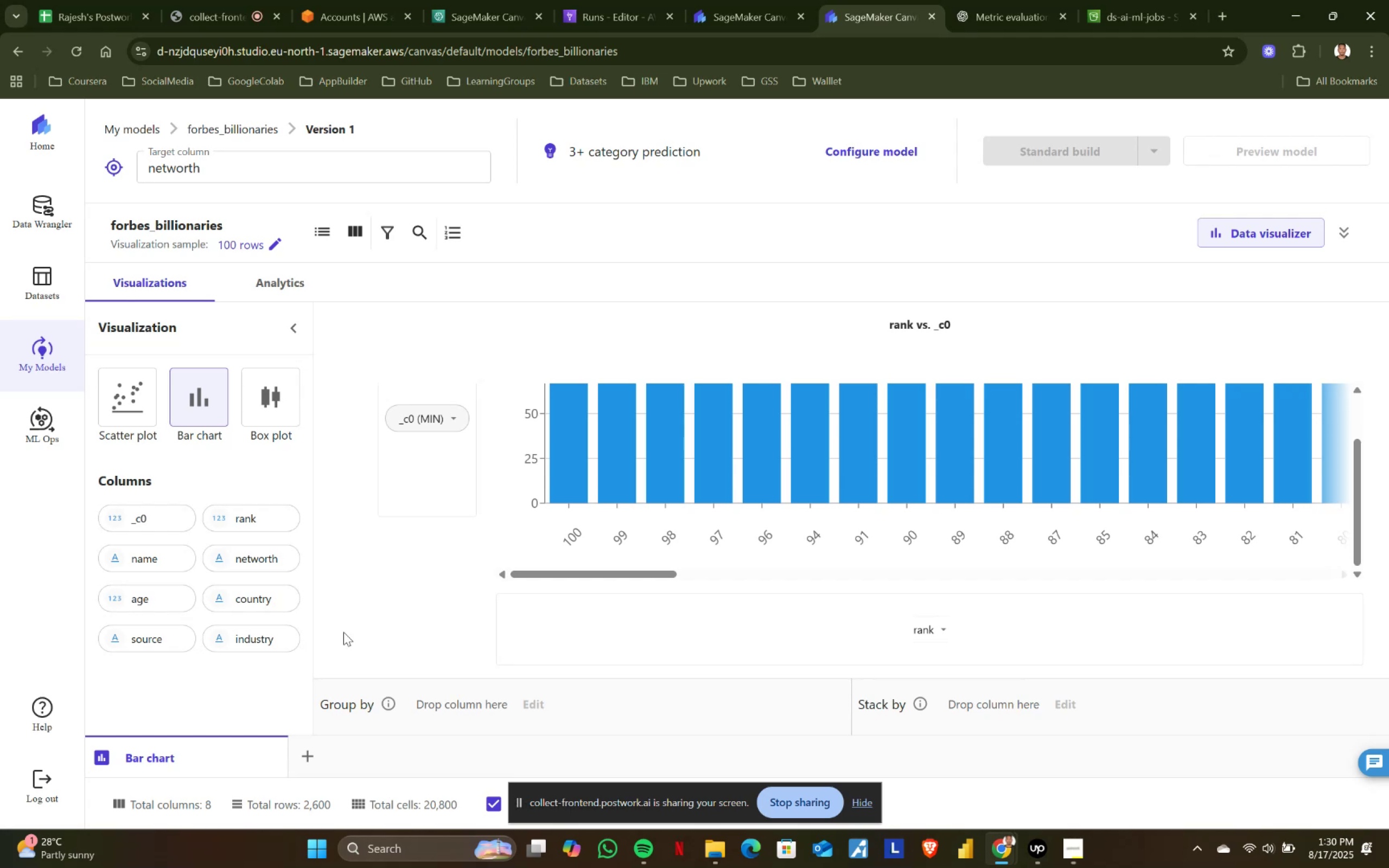 